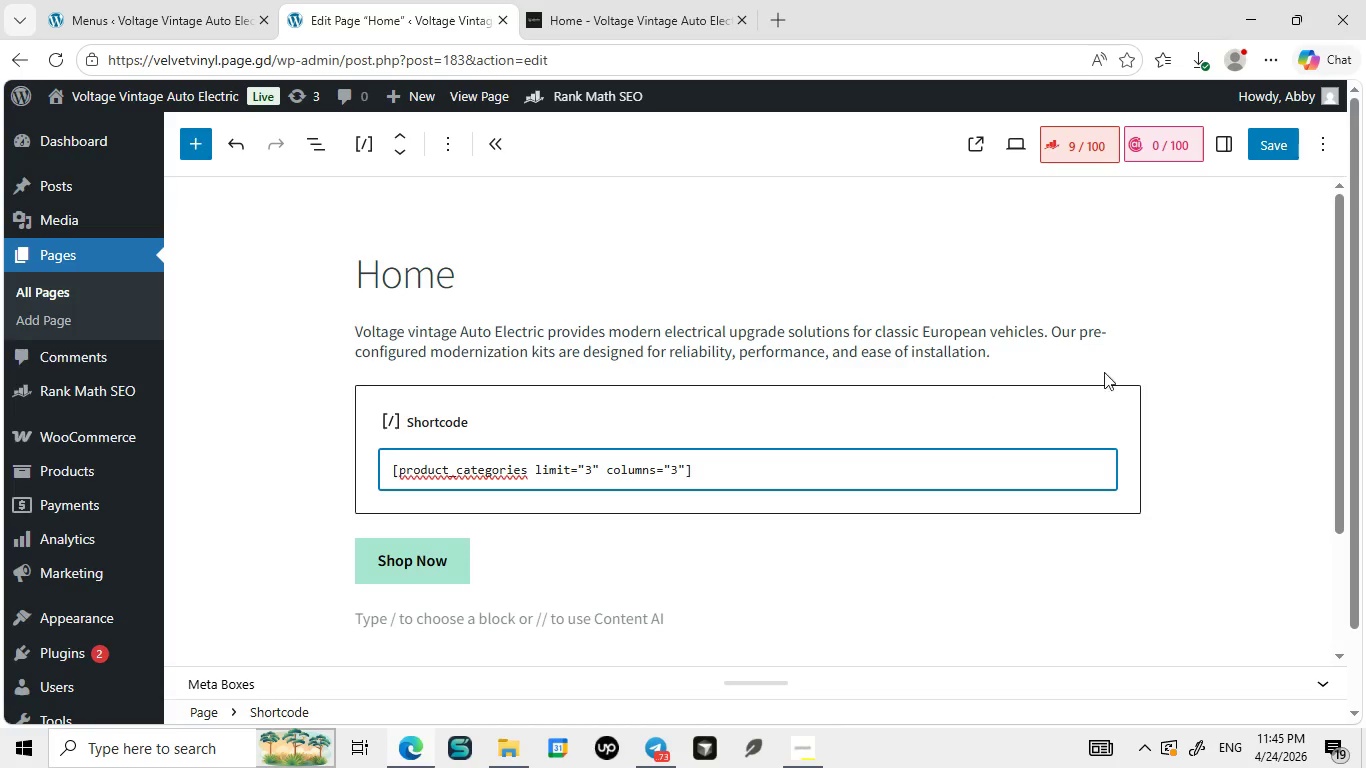 
key(Shift+ShiftLeft)
 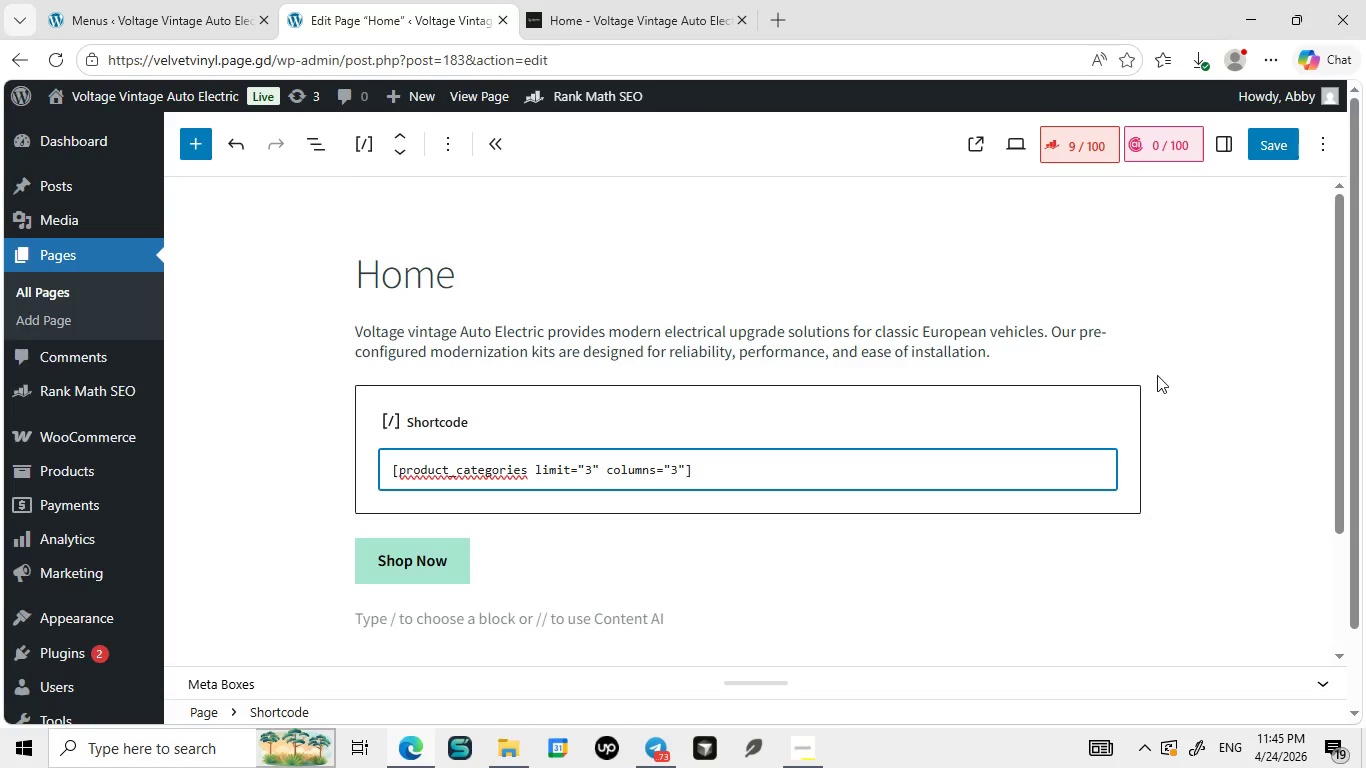 
key(Shift+Minus)
 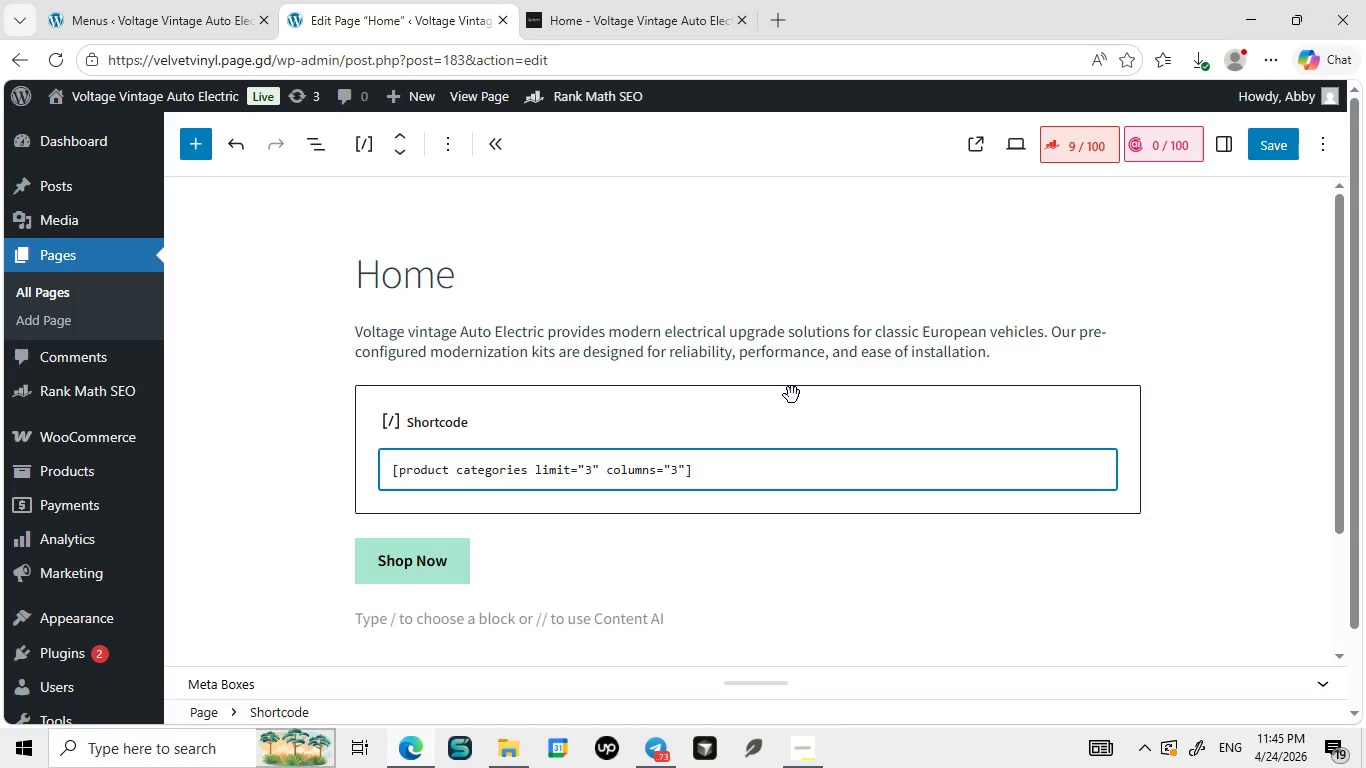 
key(Backspace)
 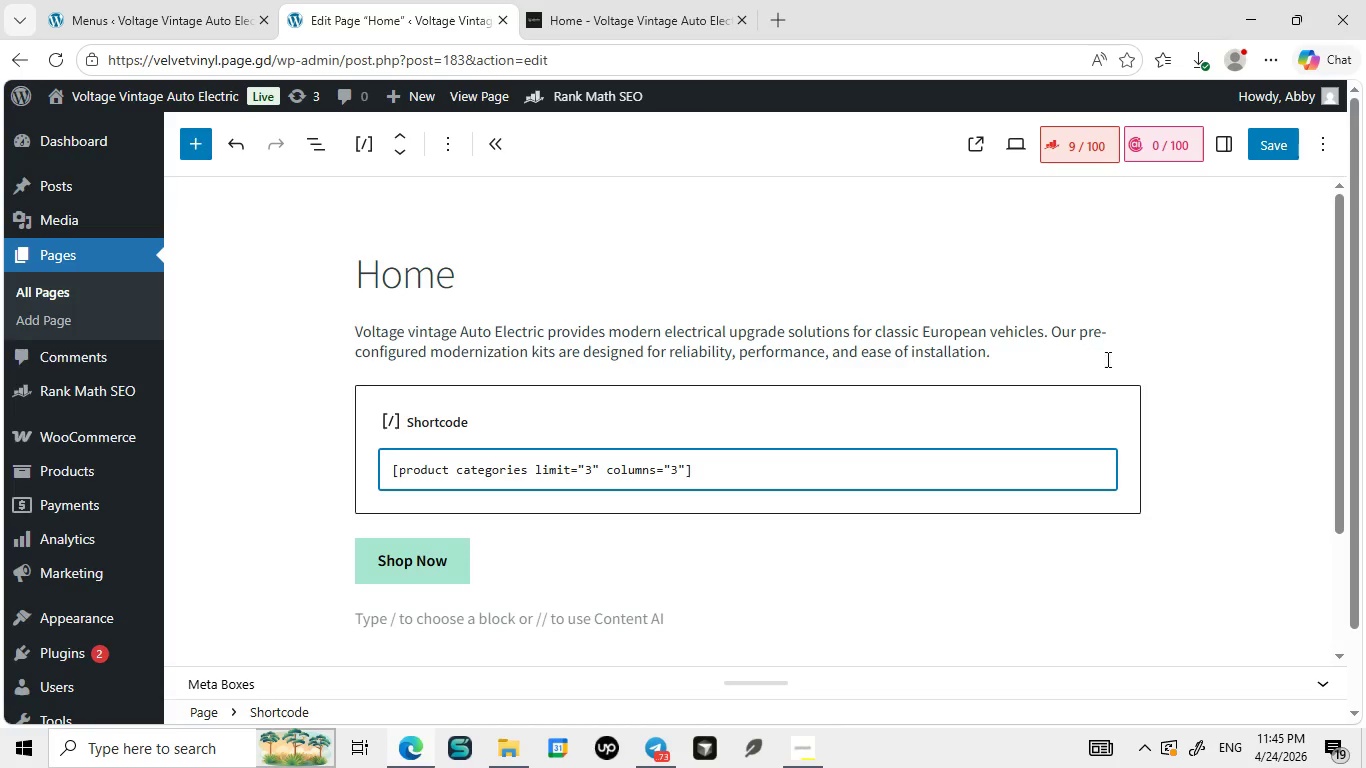 
key(Space)
 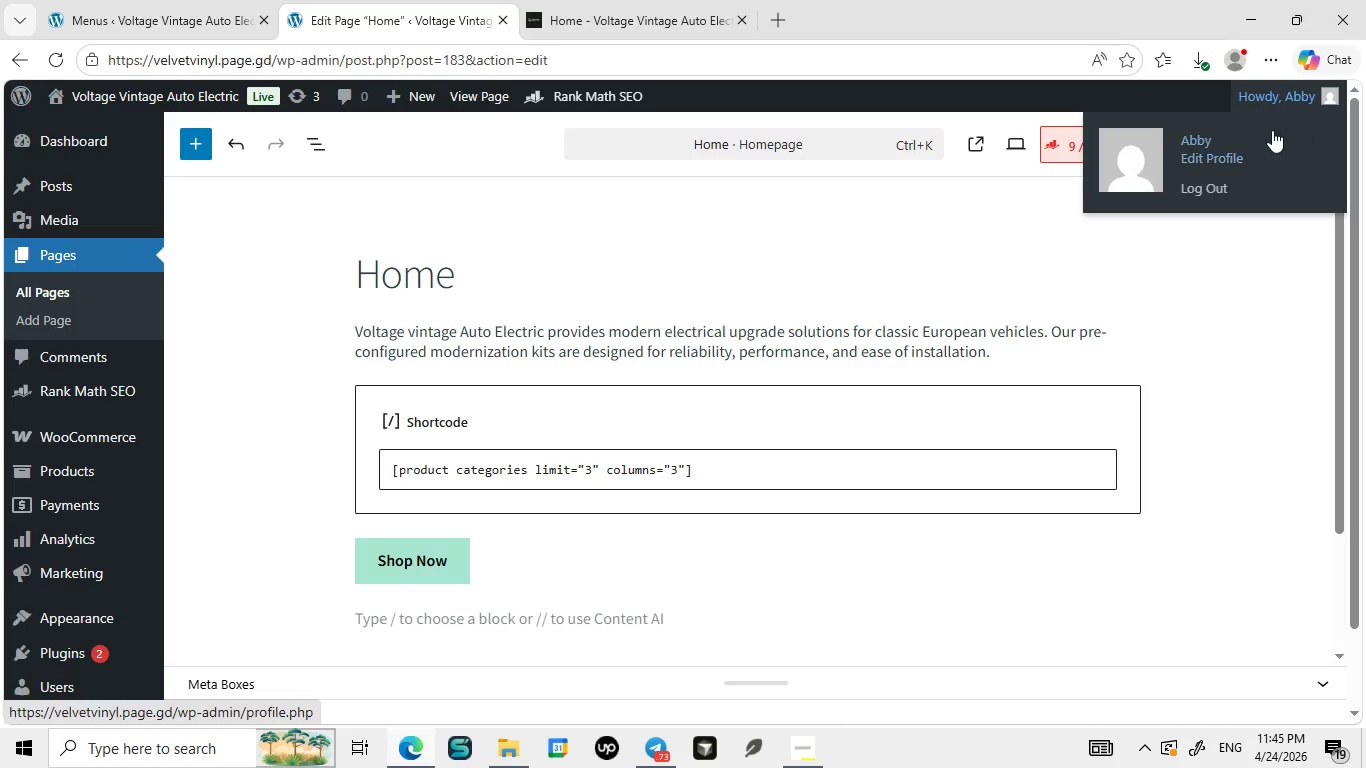 
left_click([1250, 412])
 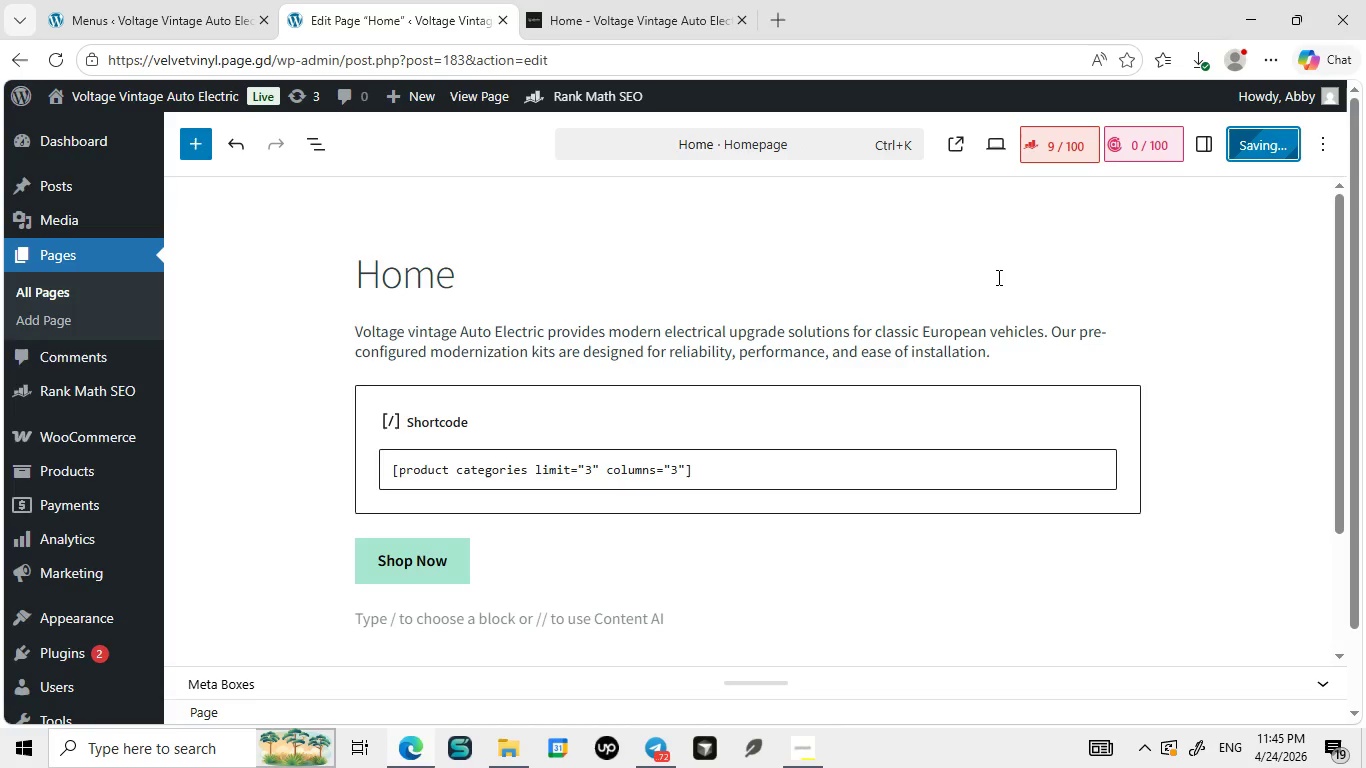 
left_click([1253, 144])
 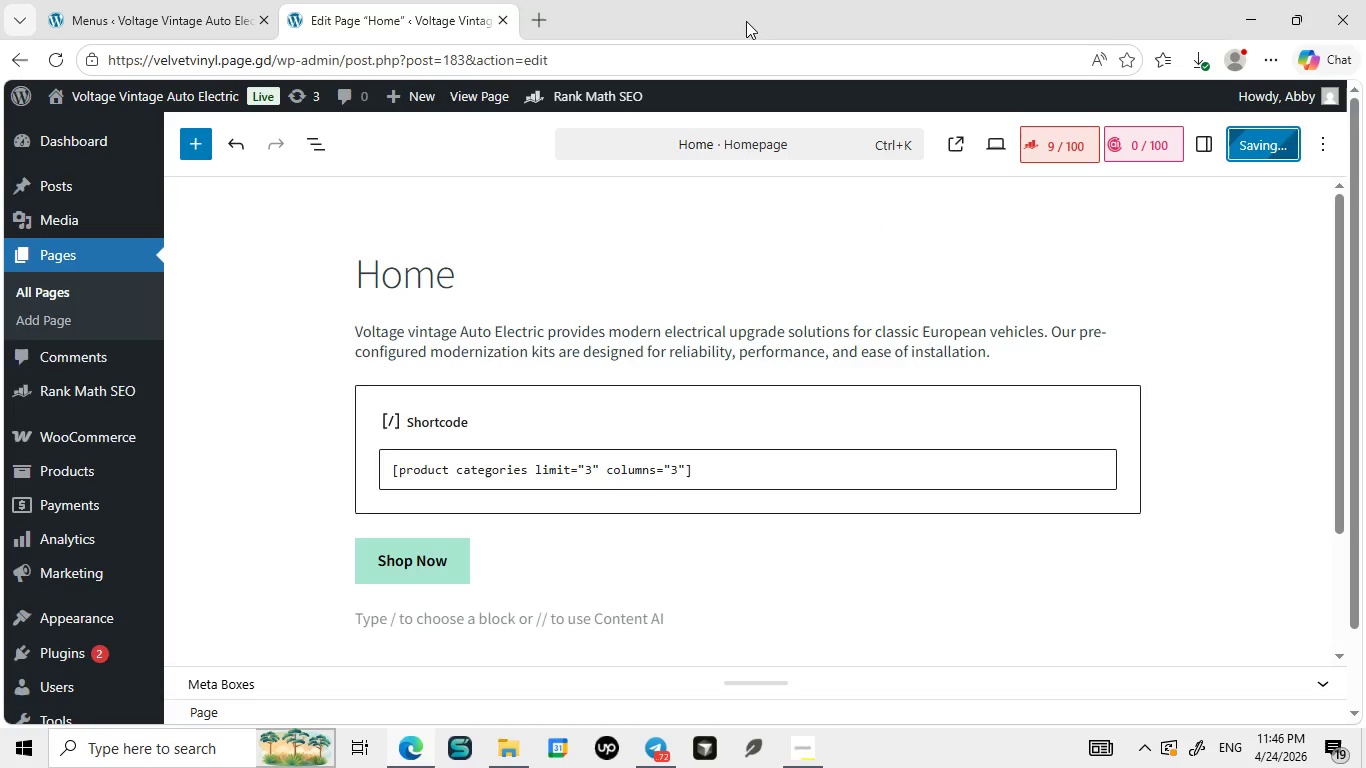 
left_click([746, 21])
 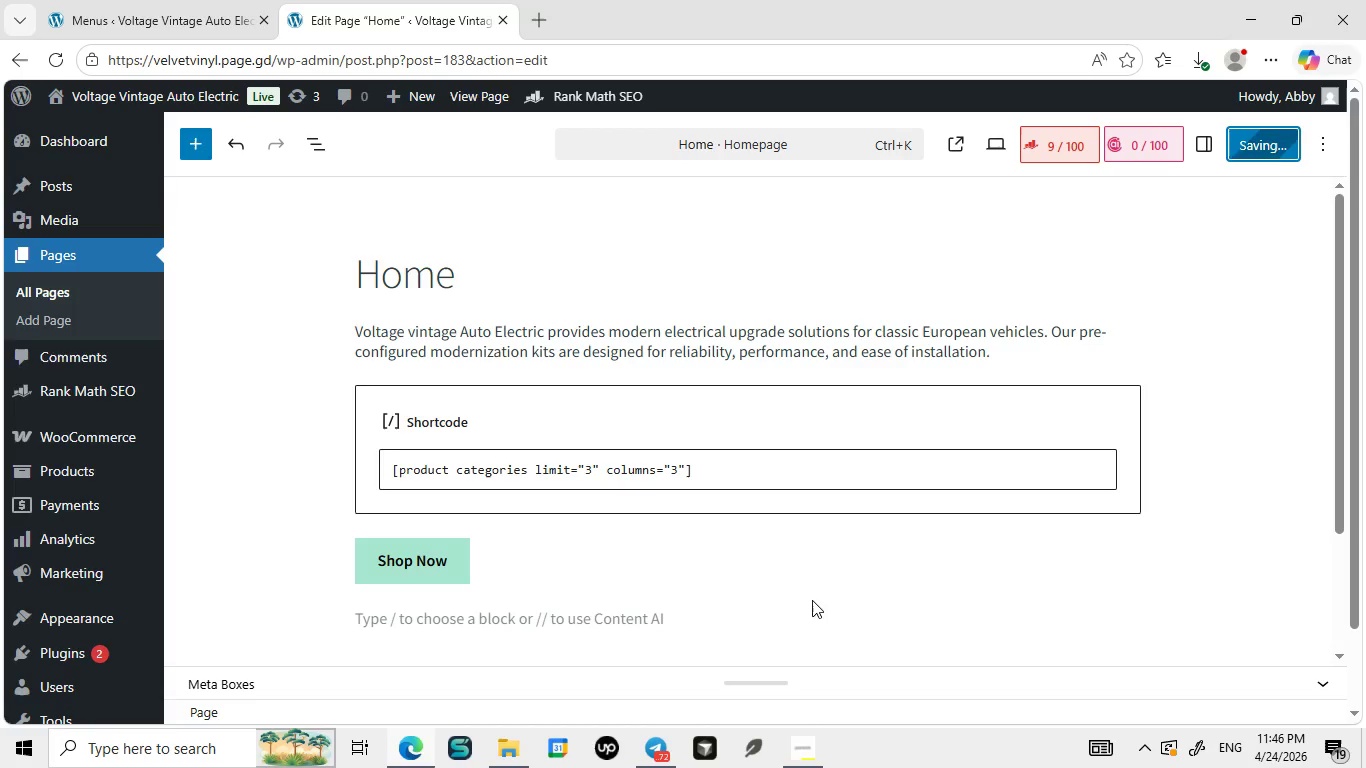 
mouse_move([783, 715])
 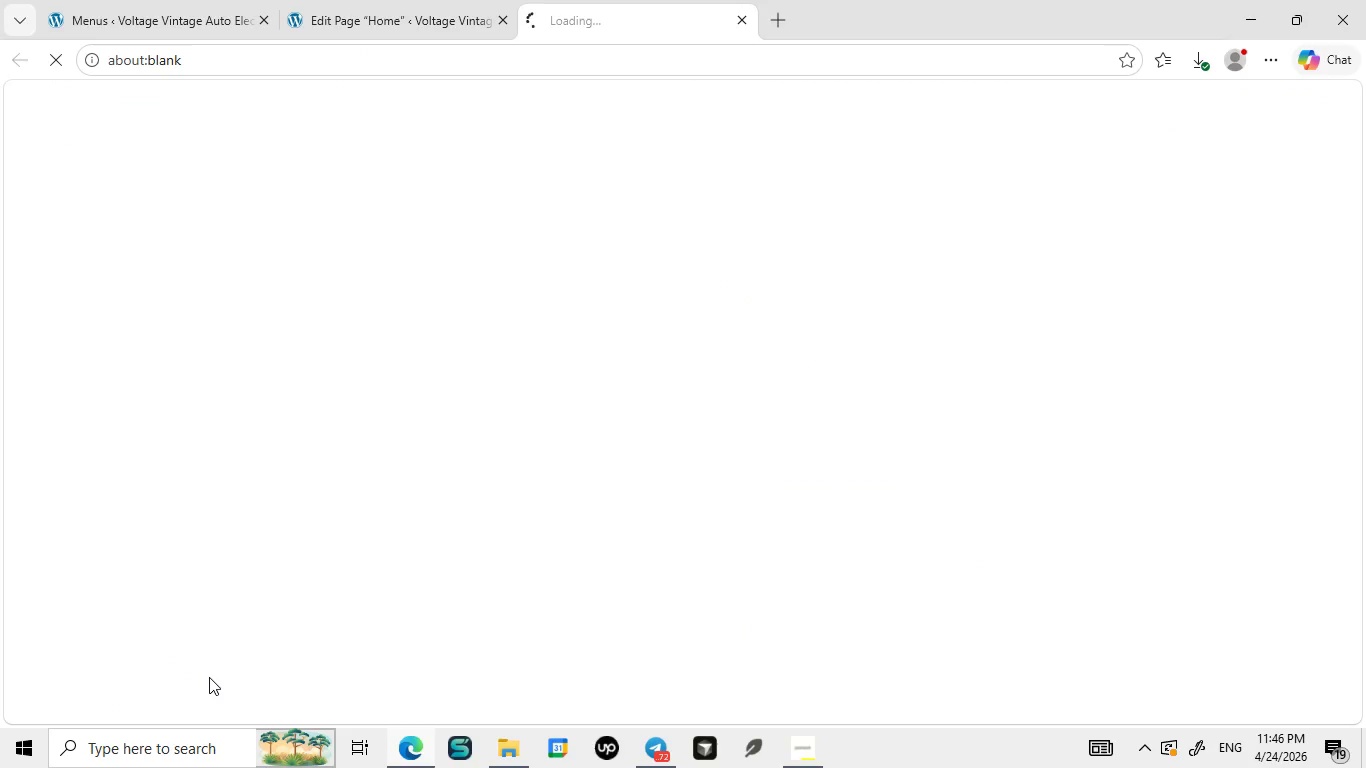 
left_click([209, 677])
 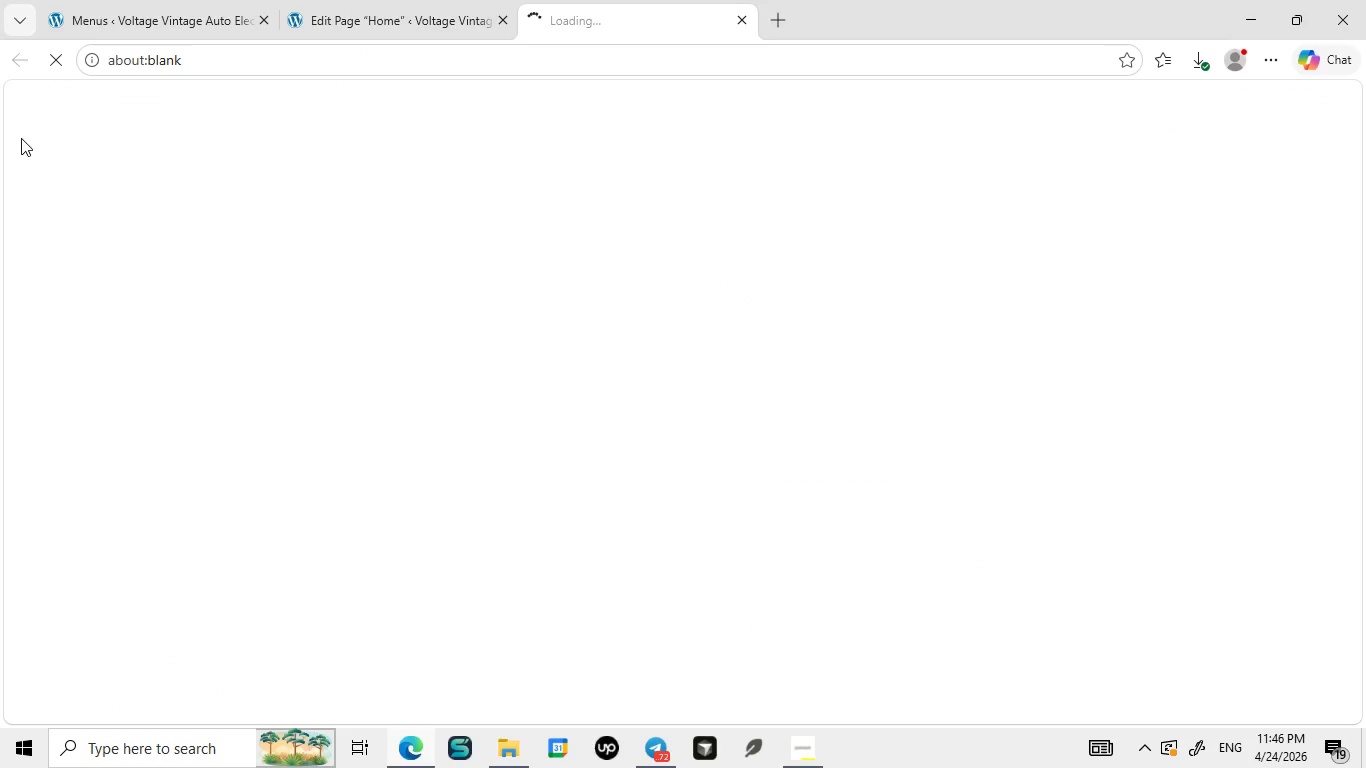 
mouse_move([48, 147])
 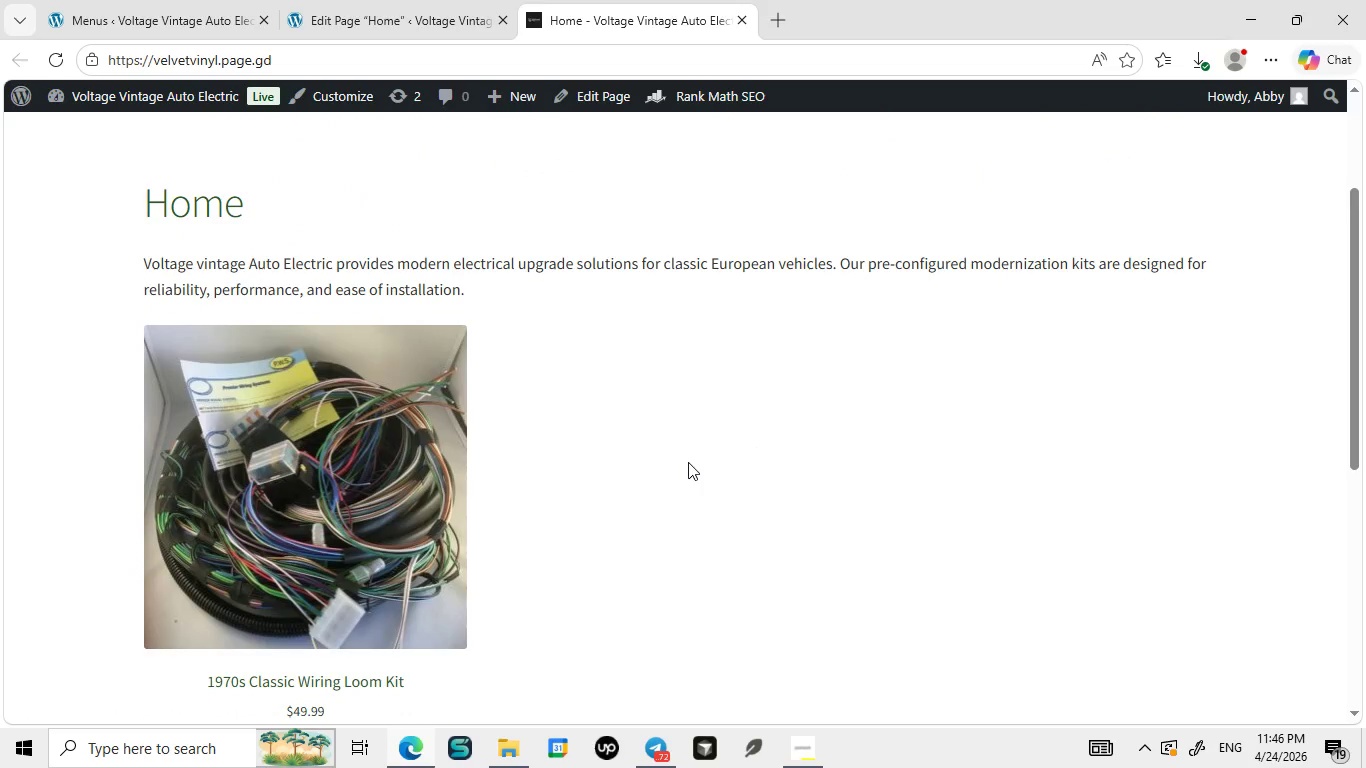 
wait(21.02)
 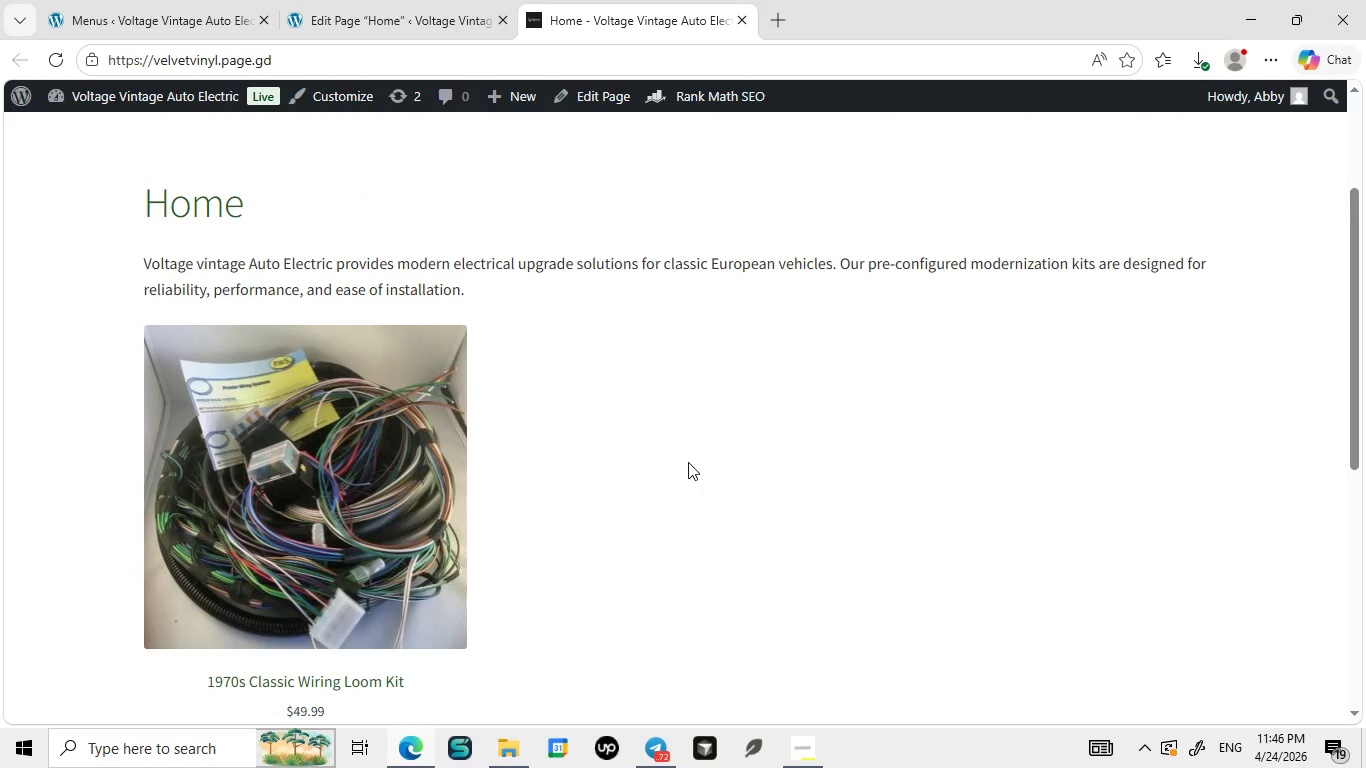 
left_click([158, 0])
 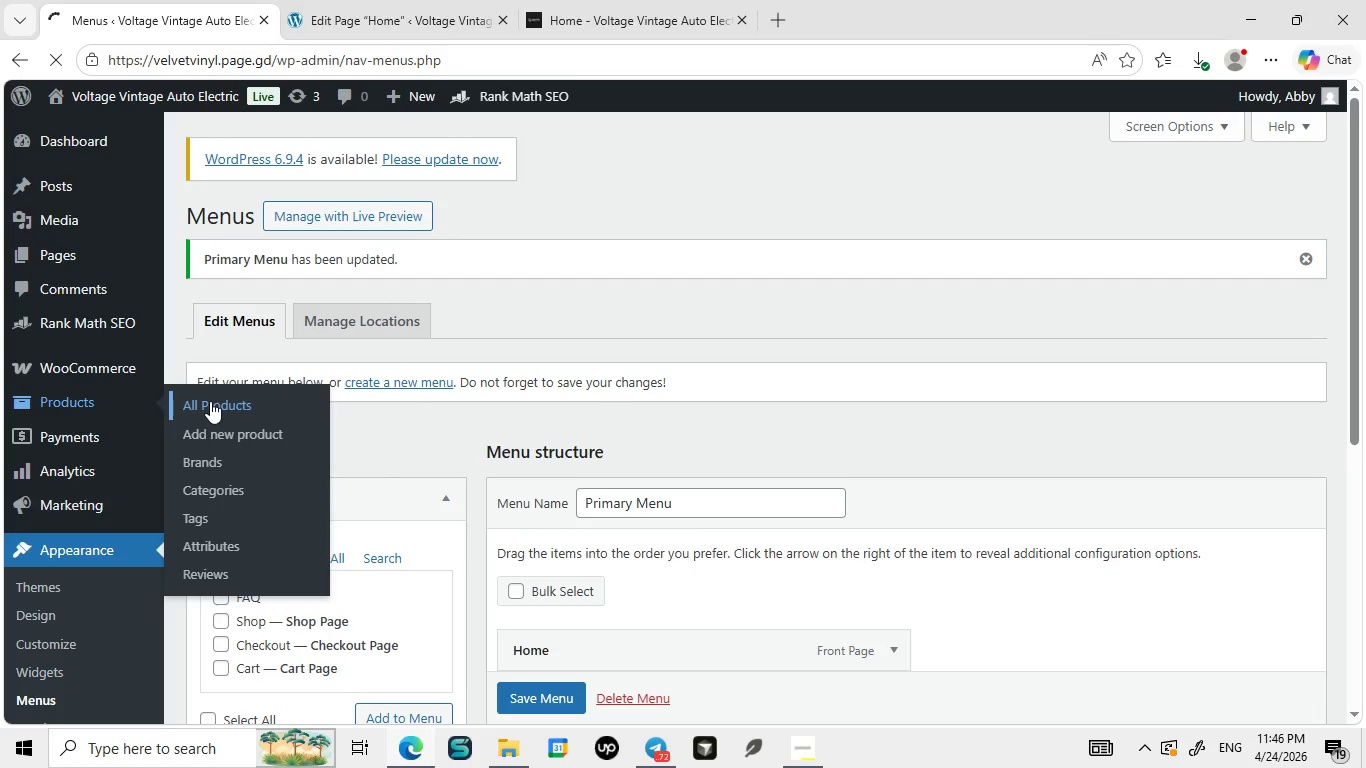 
left_click([210, 401])
 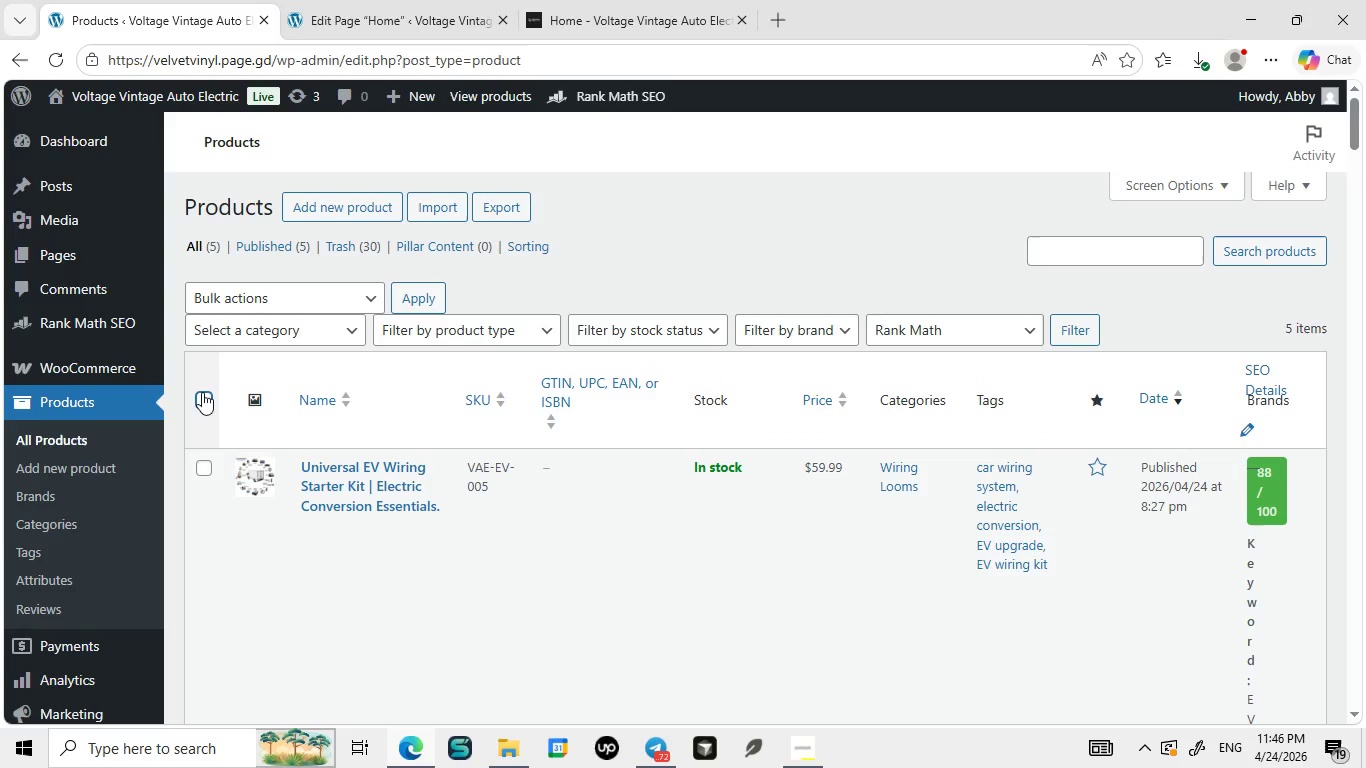 
wait(7.12)
 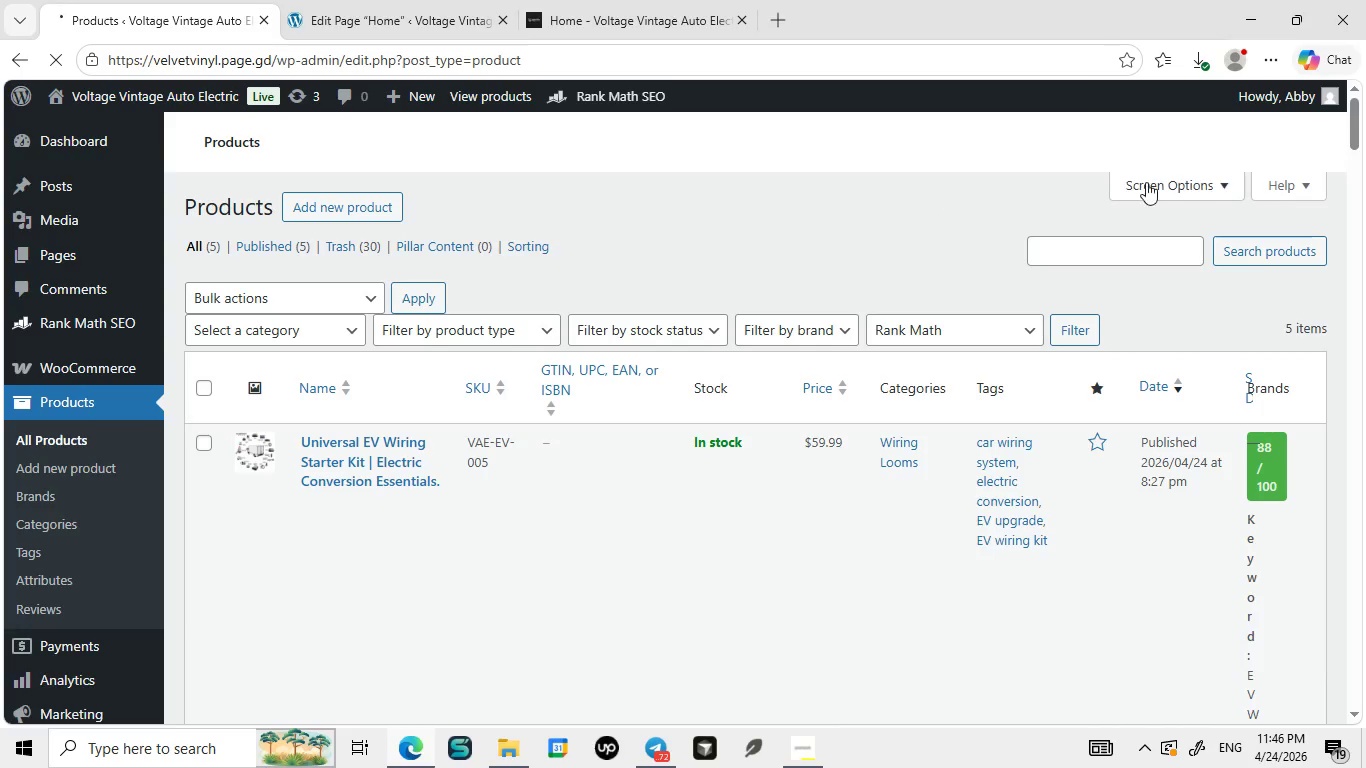 
left_click([202, 392])
 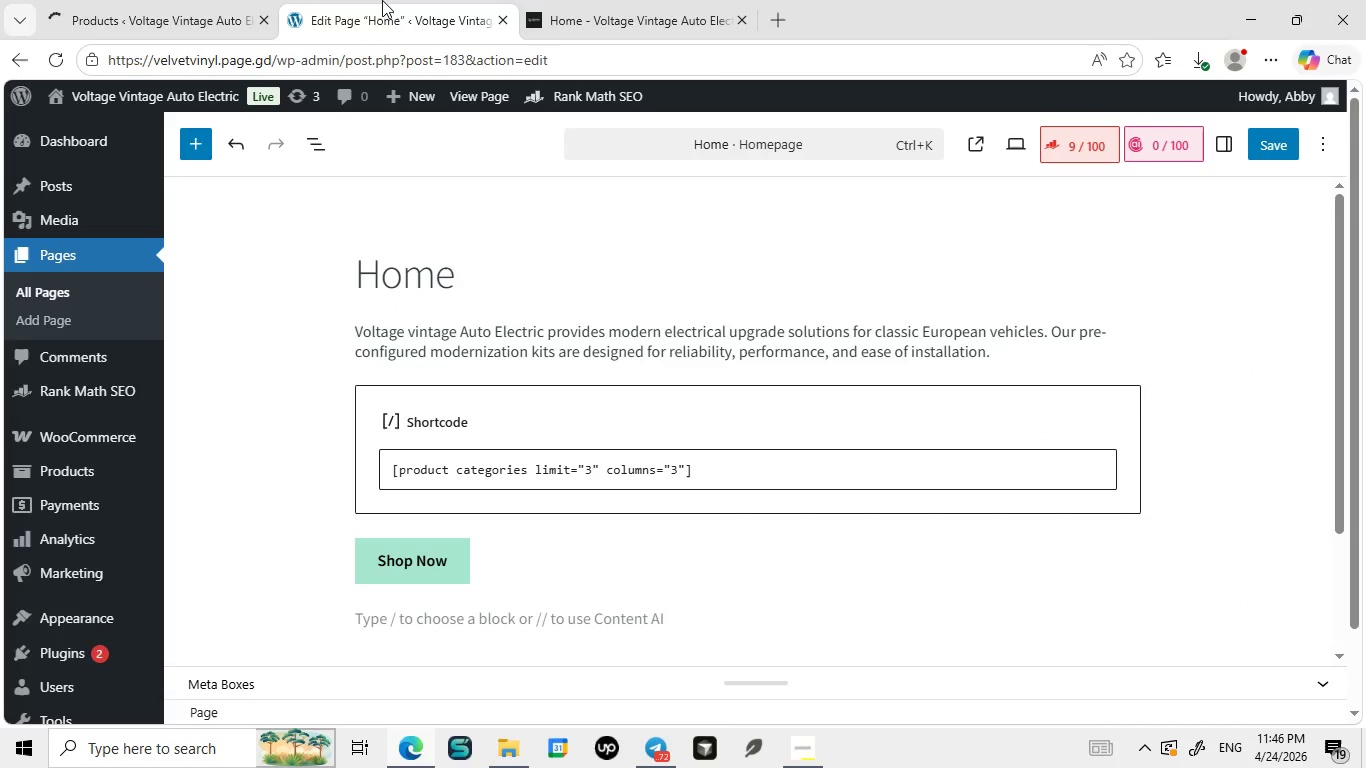 
left_click([539, 211])
 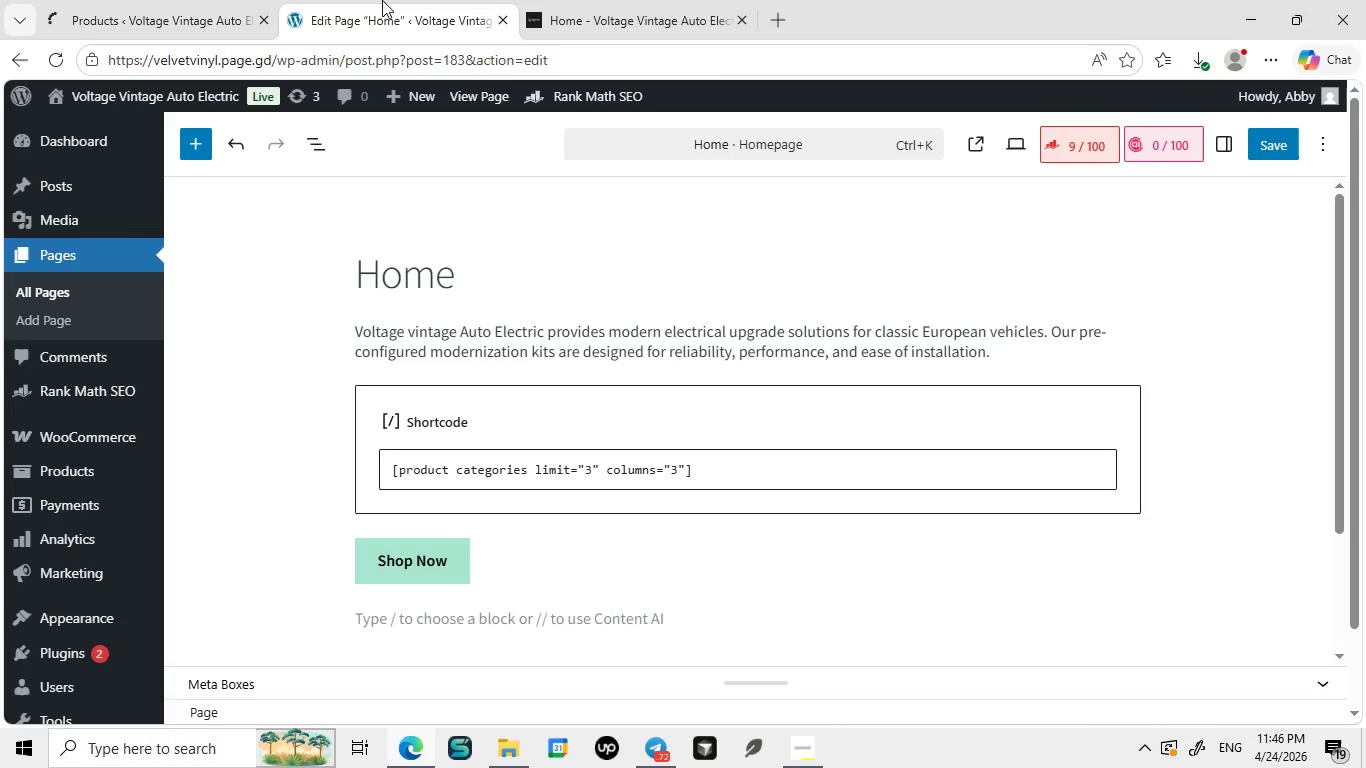 
left_click([382, 0])
 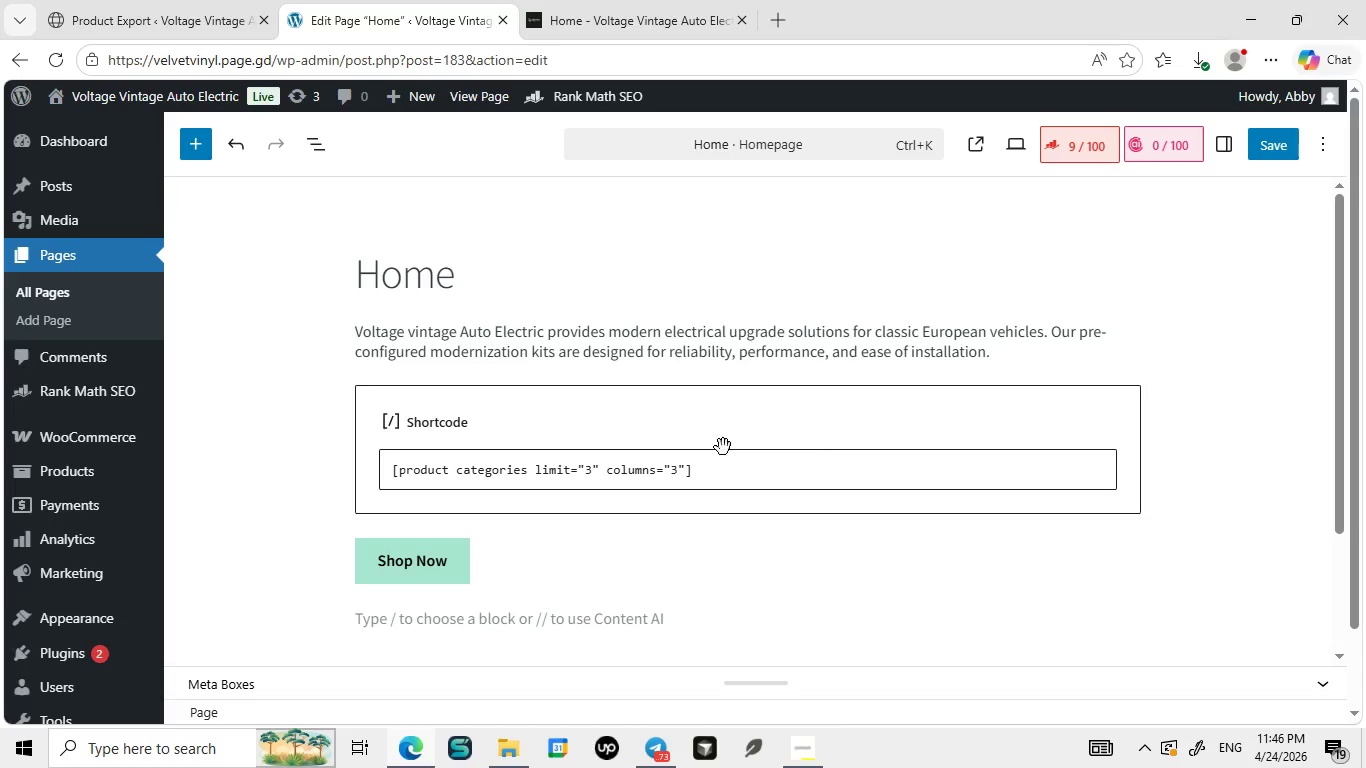 
wait(13.77)
 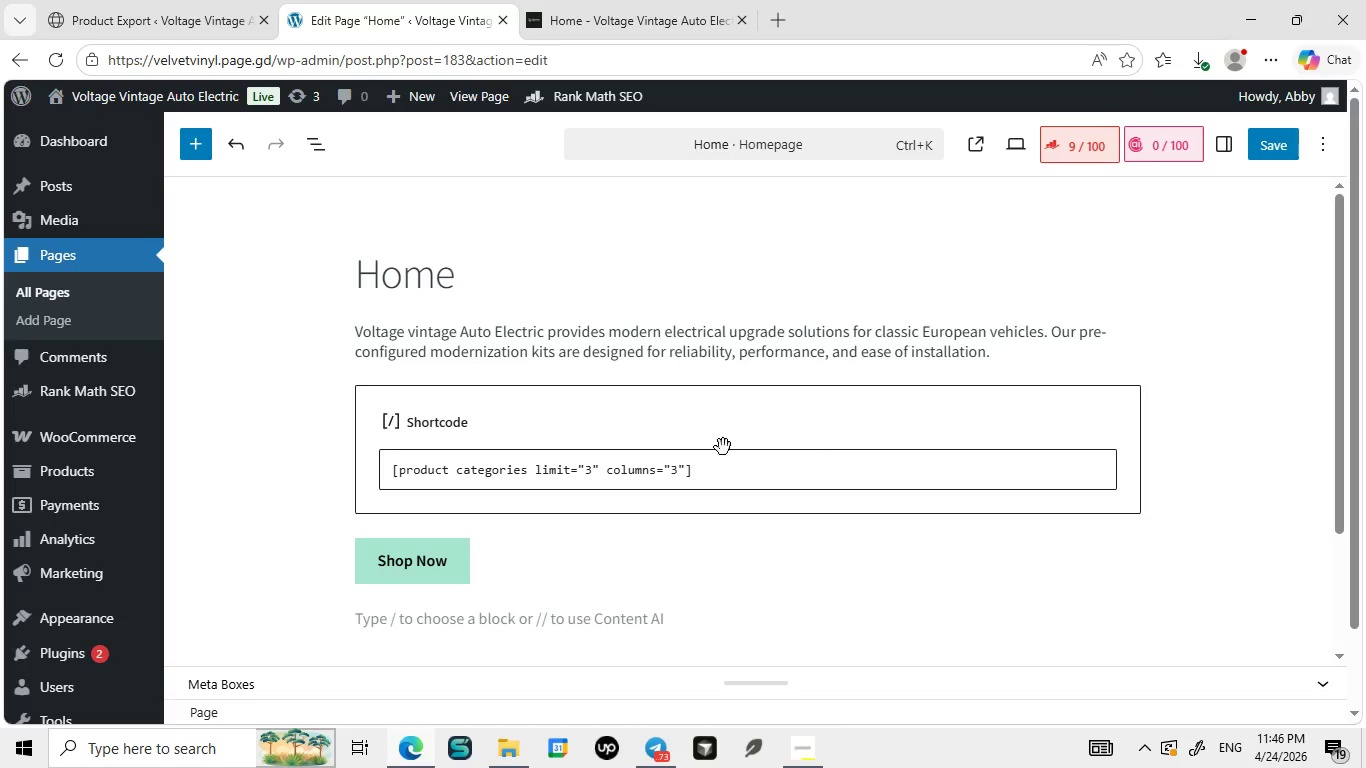 
double_click([555, 468])
 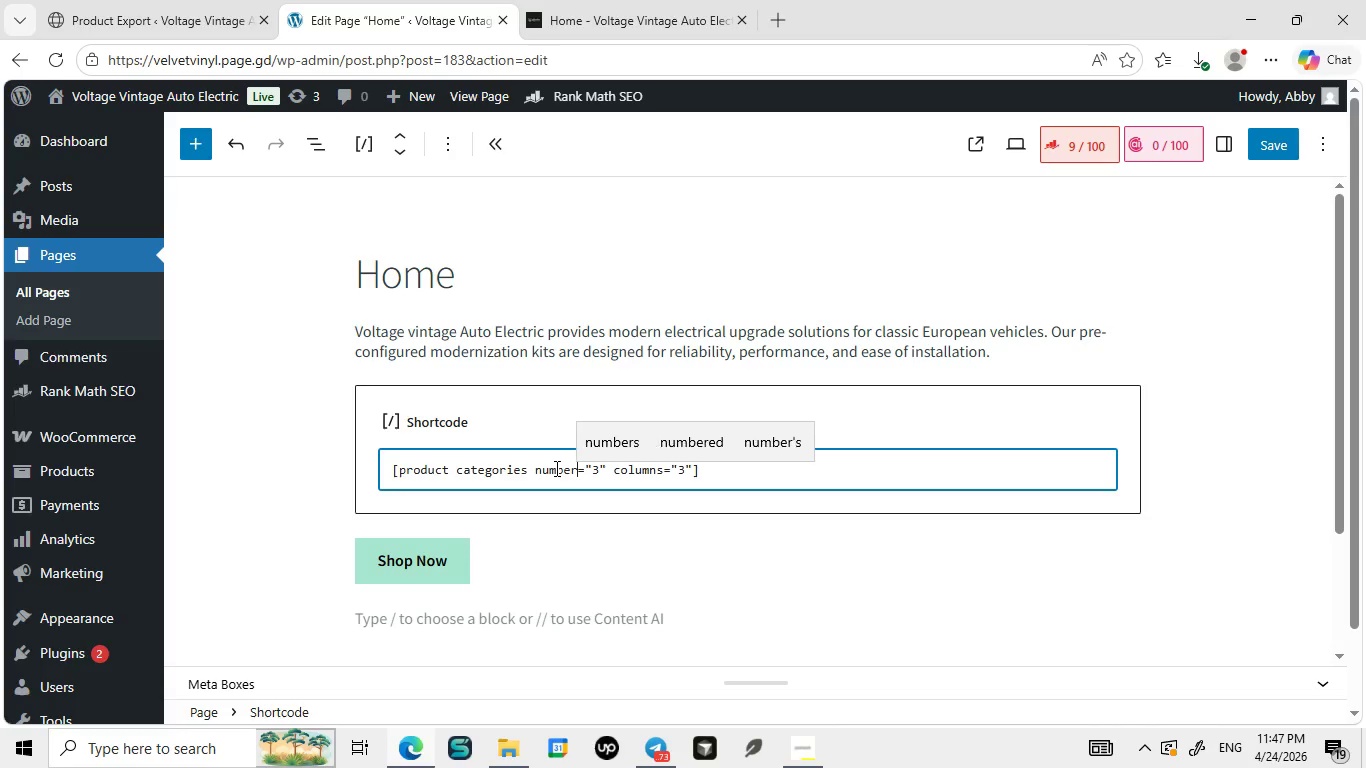 
key(Backspace)
type(numbe)
 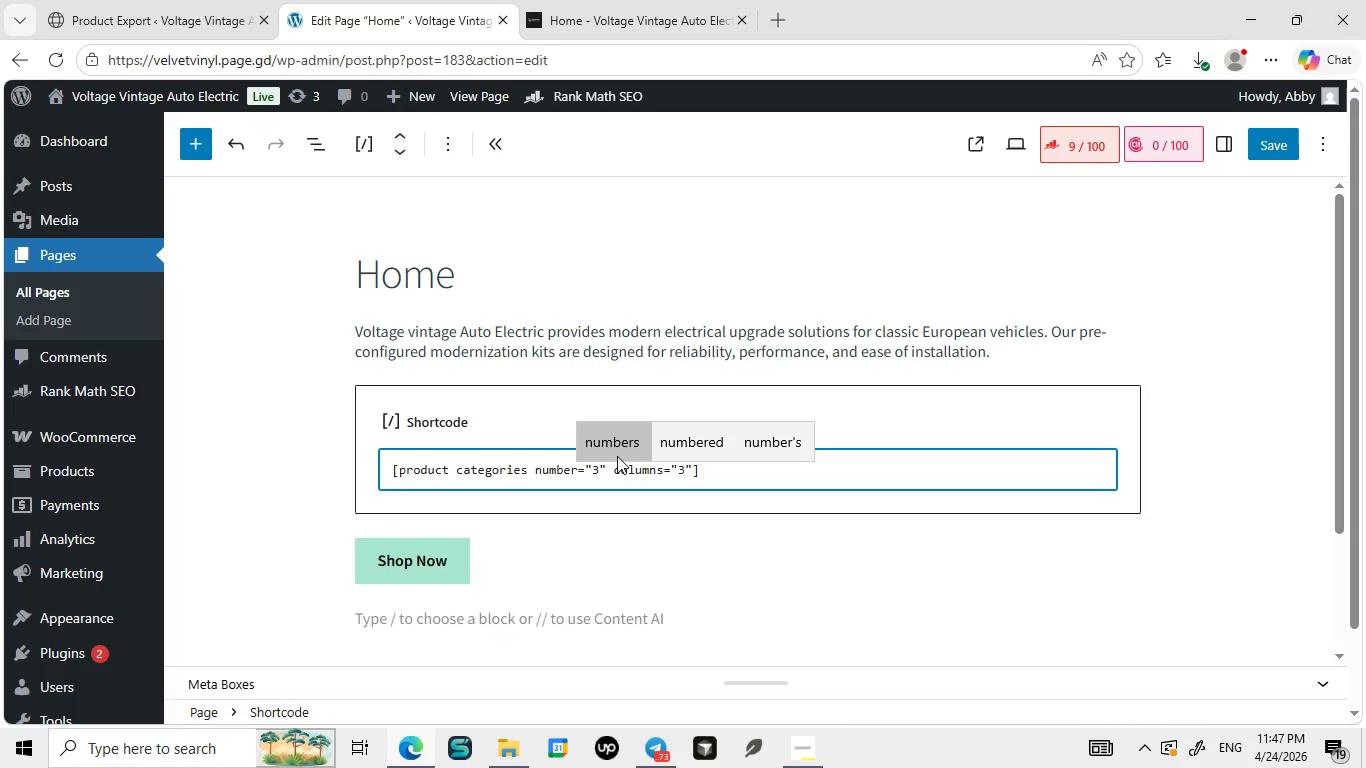 
key(R)
 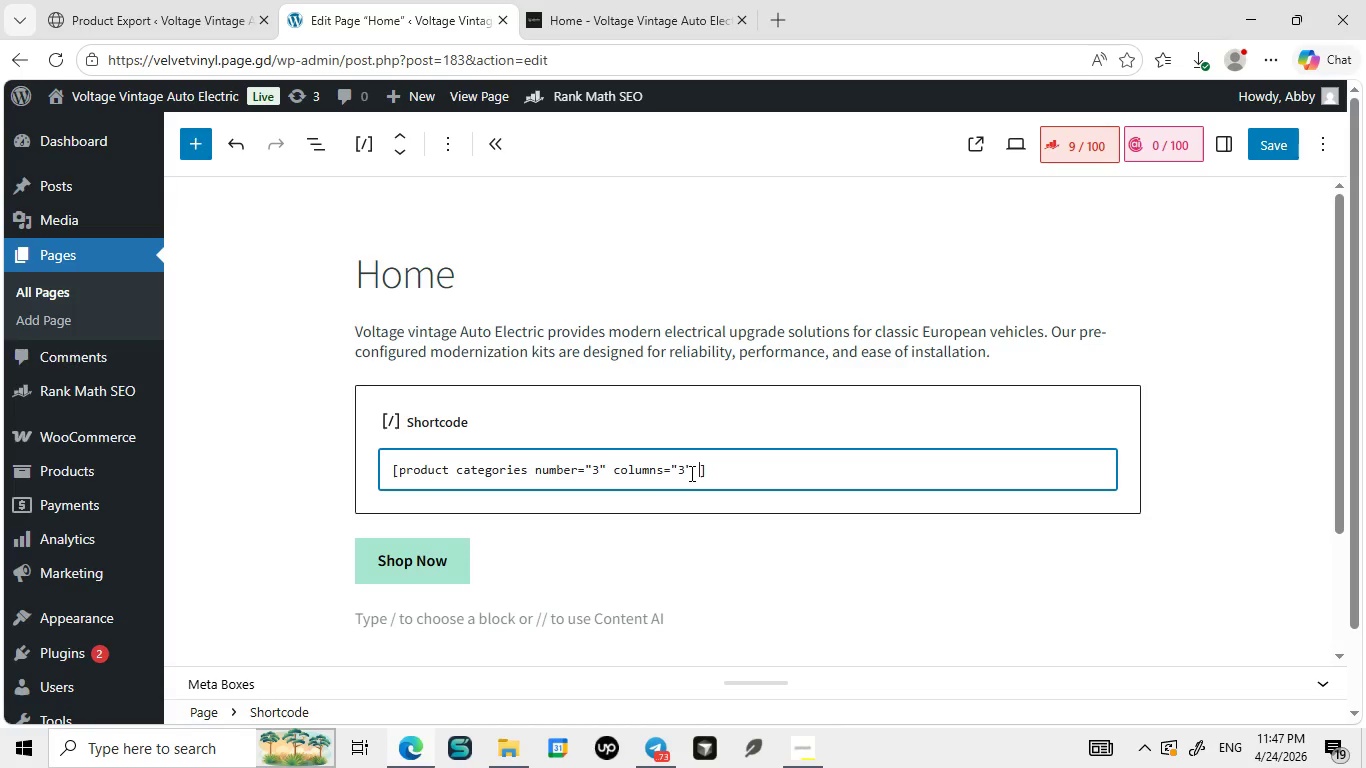 
wait(5.28)
 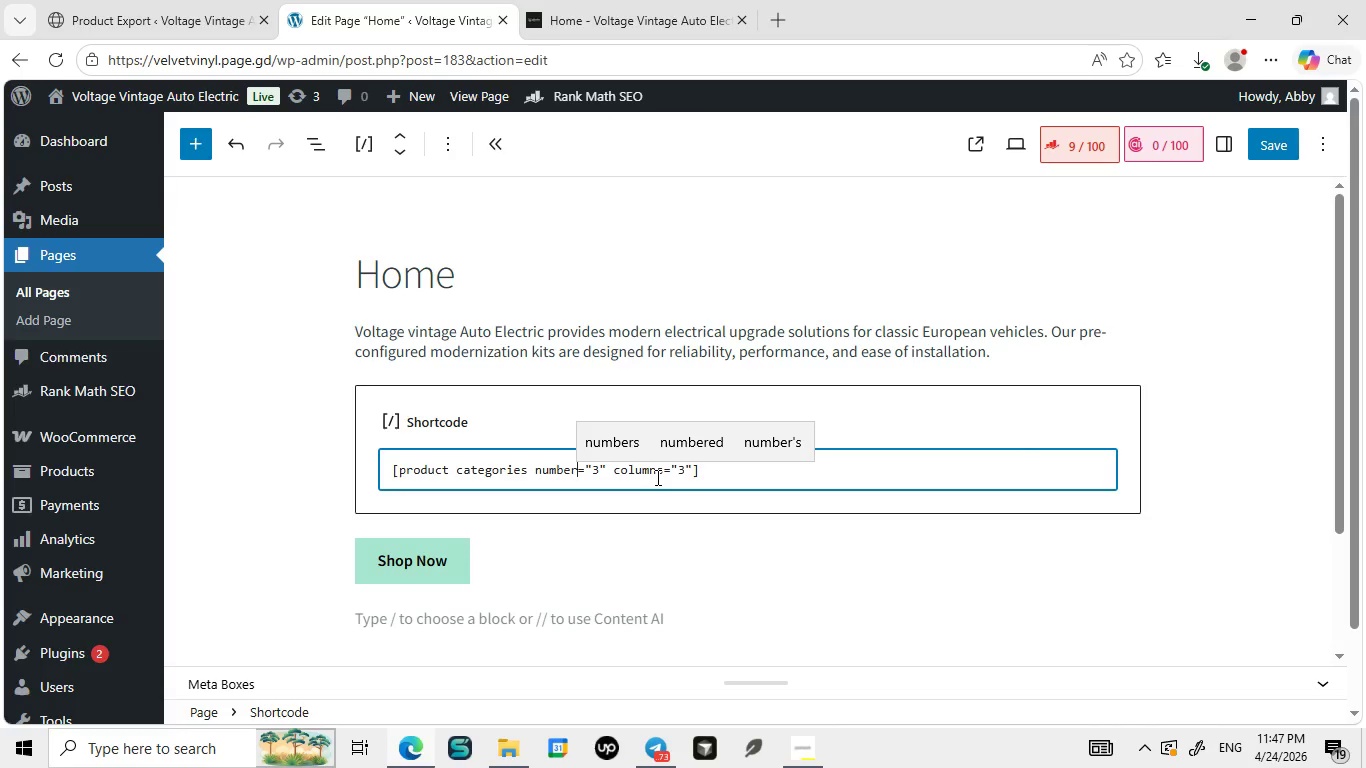 
left_click([690, 473])
 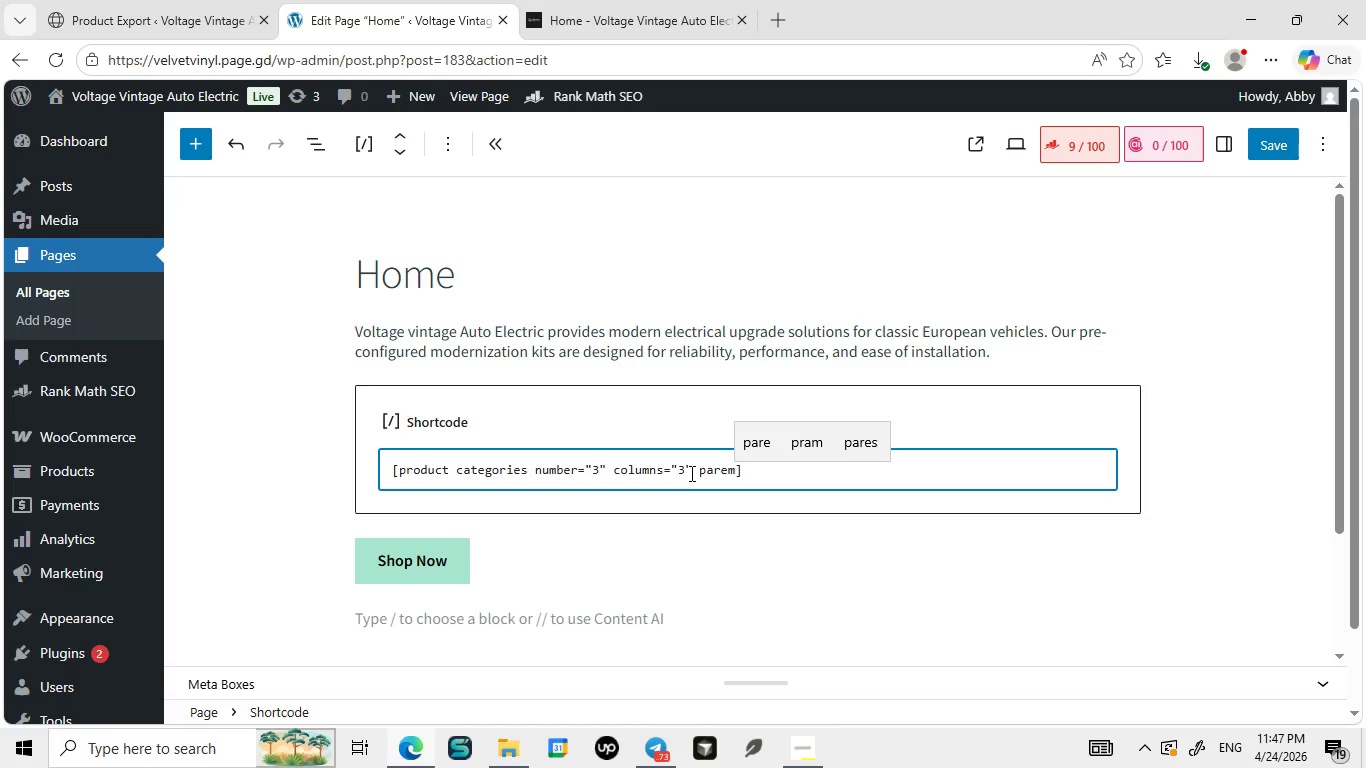 
type( parem)
key(Backspace)
type(nt=")
 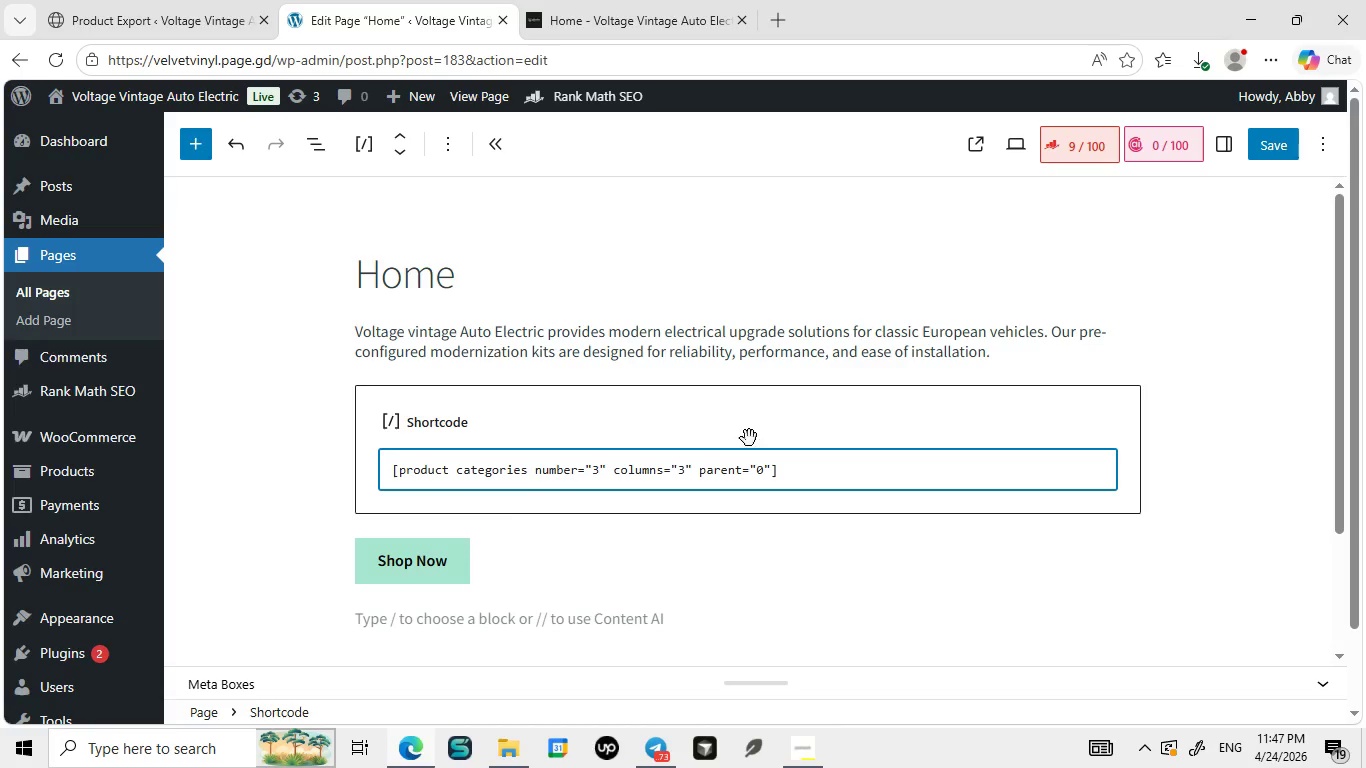 
key(0)
 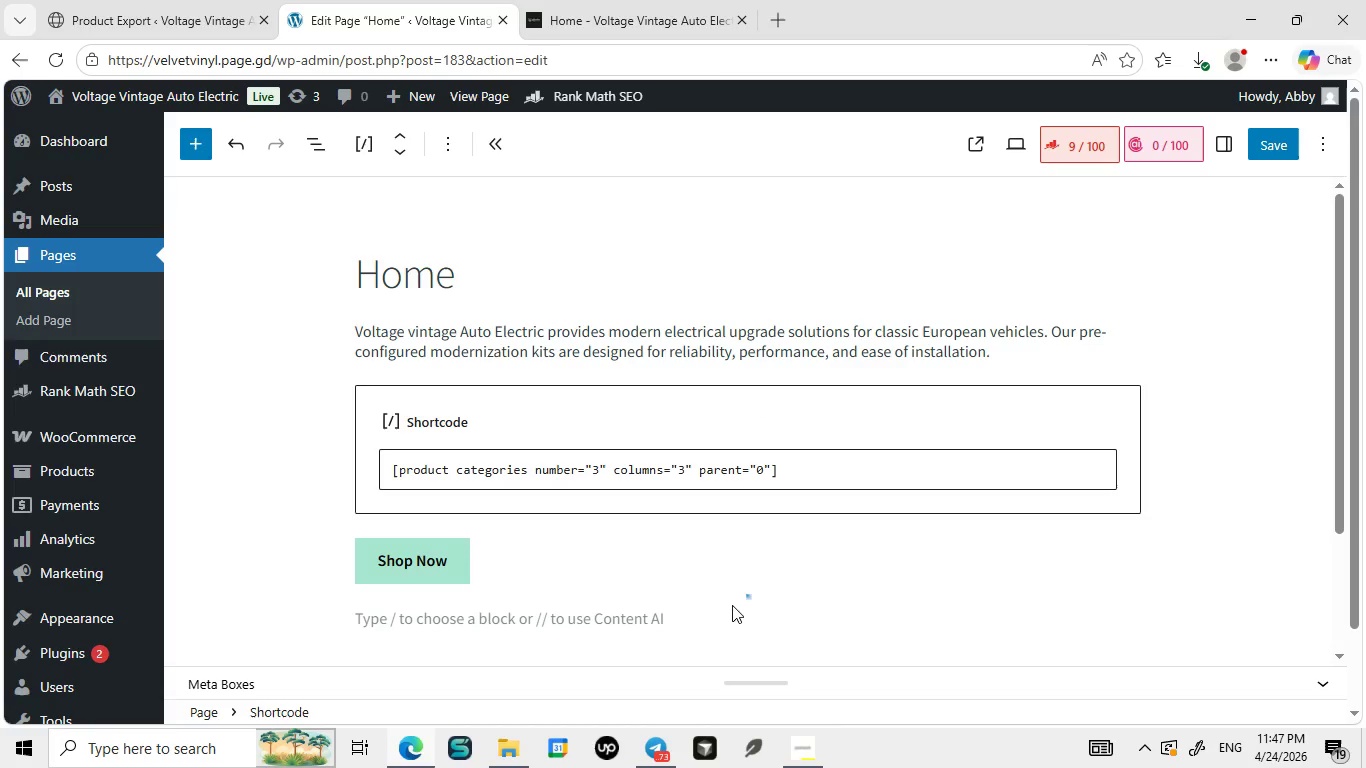 
key(Shift+Quote)
 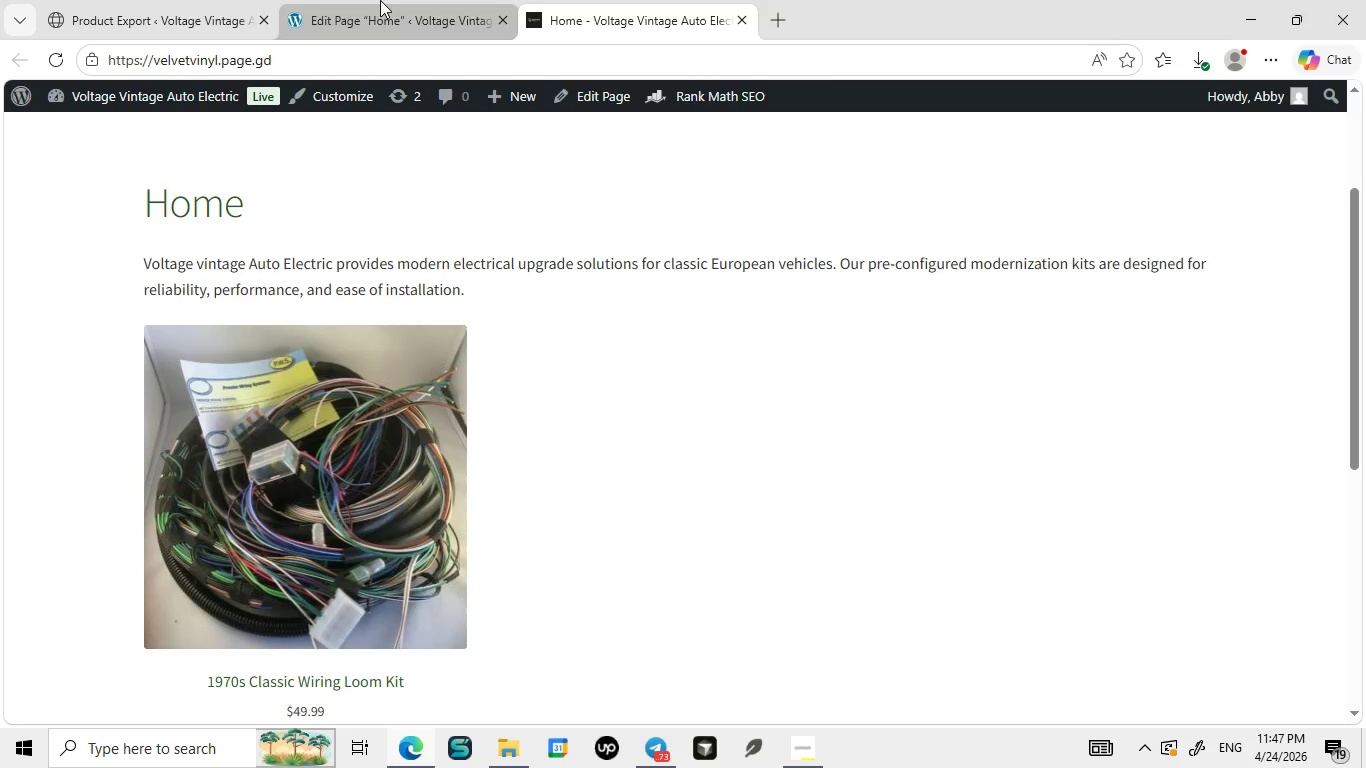 
left_click([732, 605])
 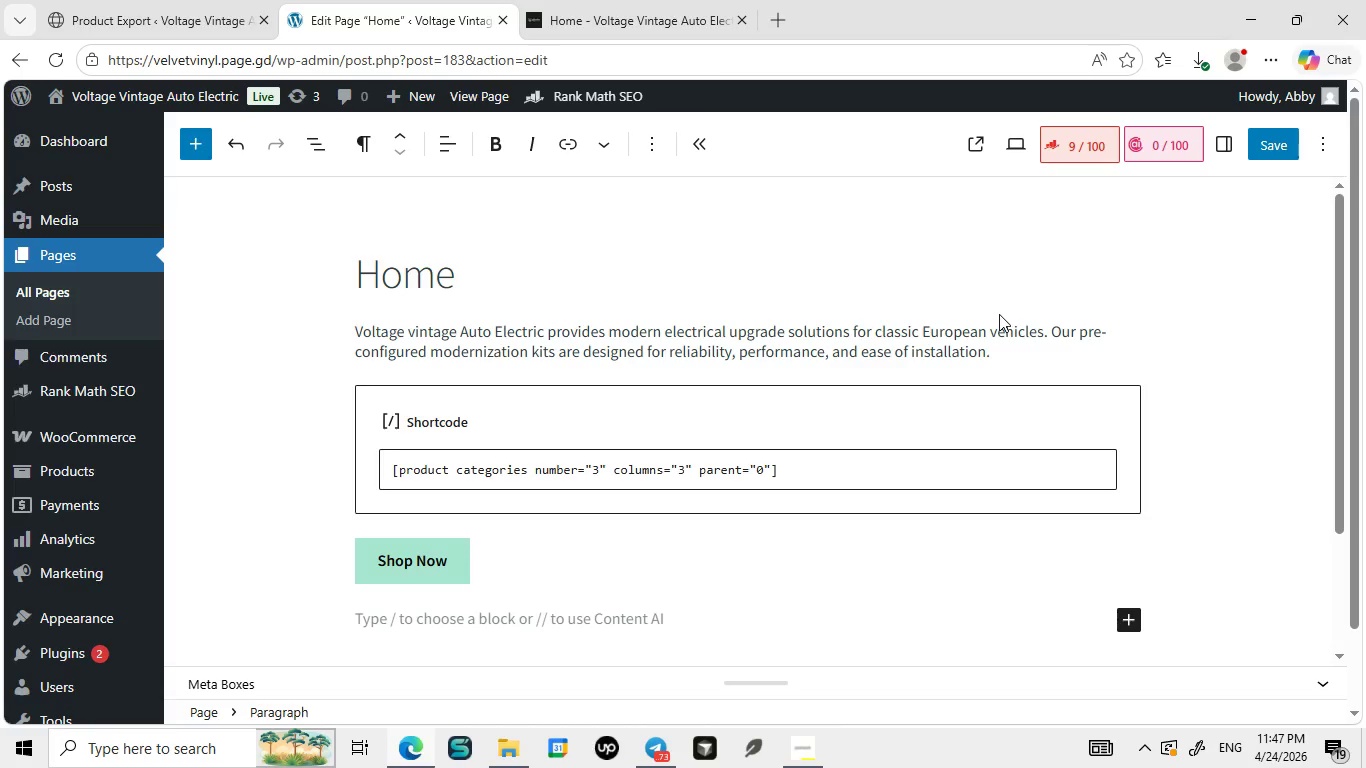 
left_click([652, 0])
 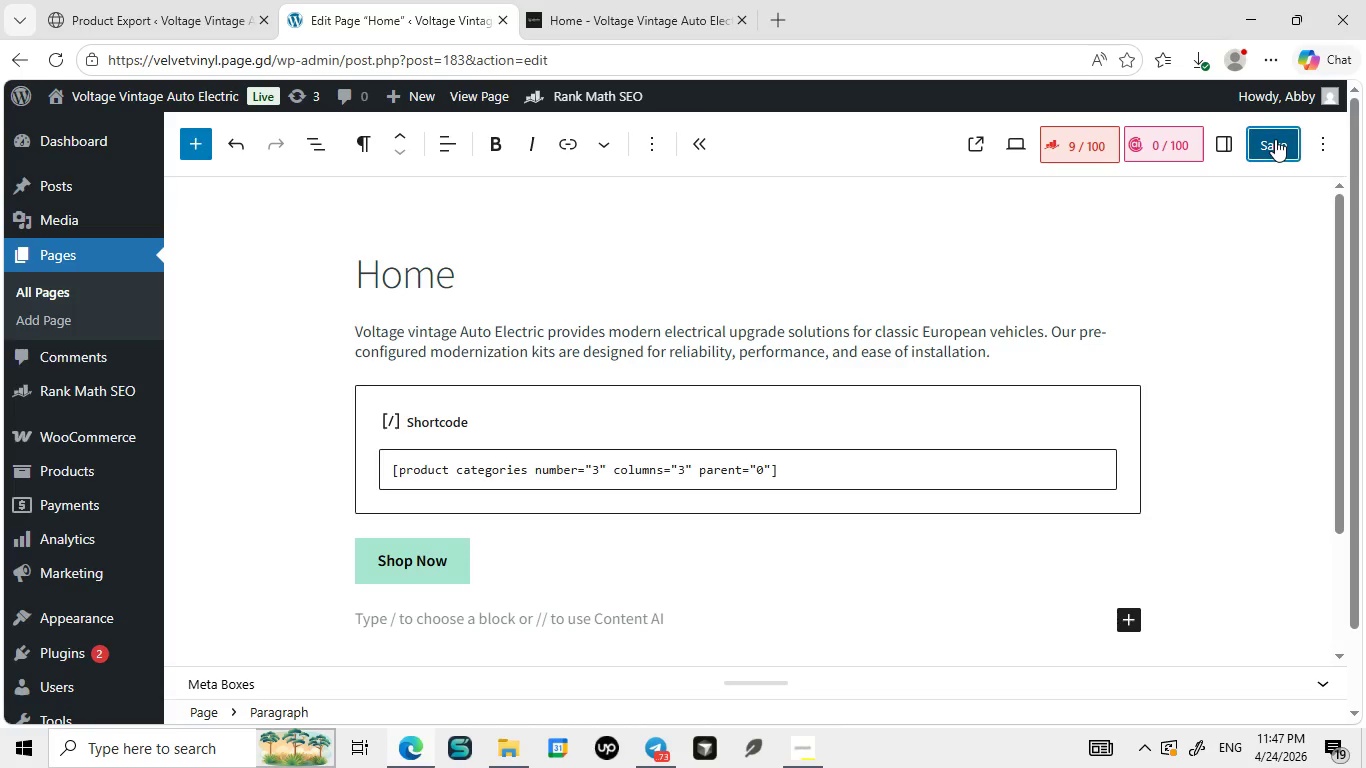 
left_click([380, 0])
 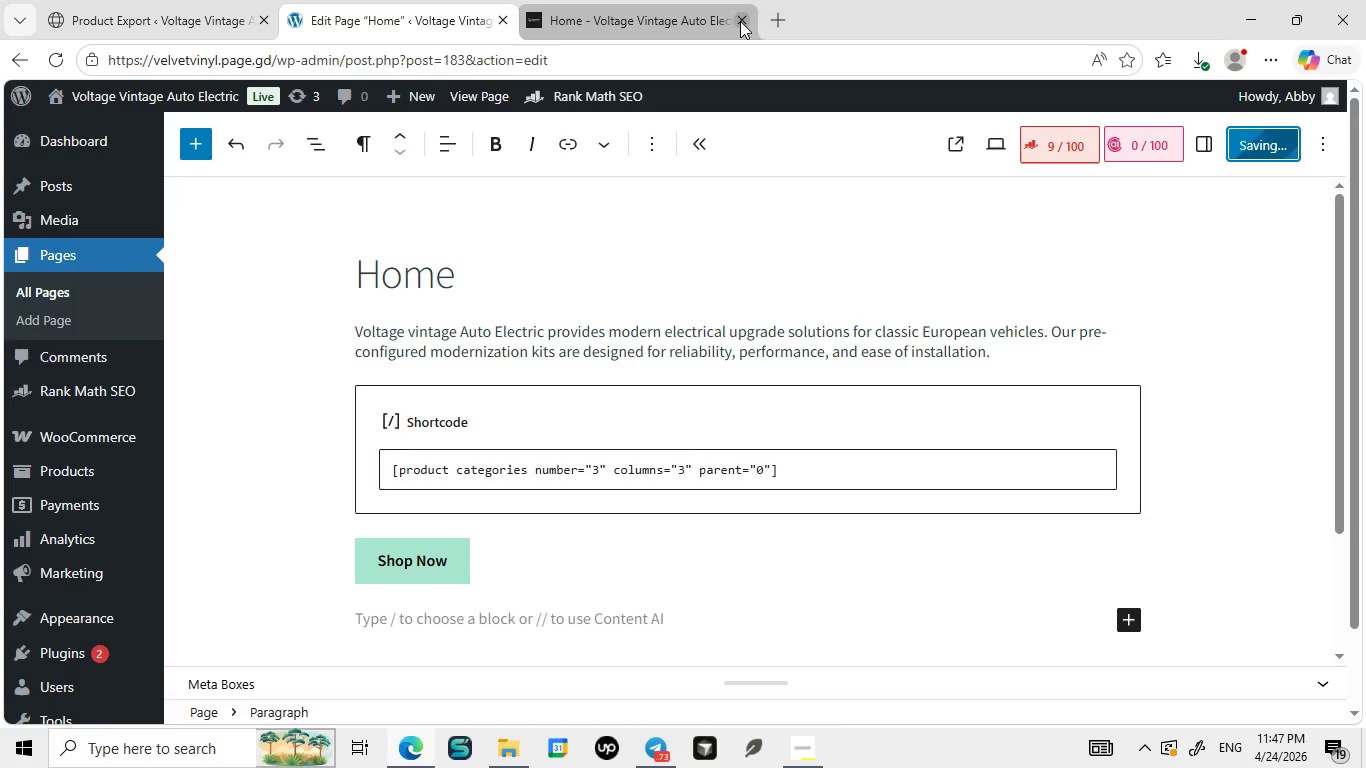 
left_click([1275, 139])
 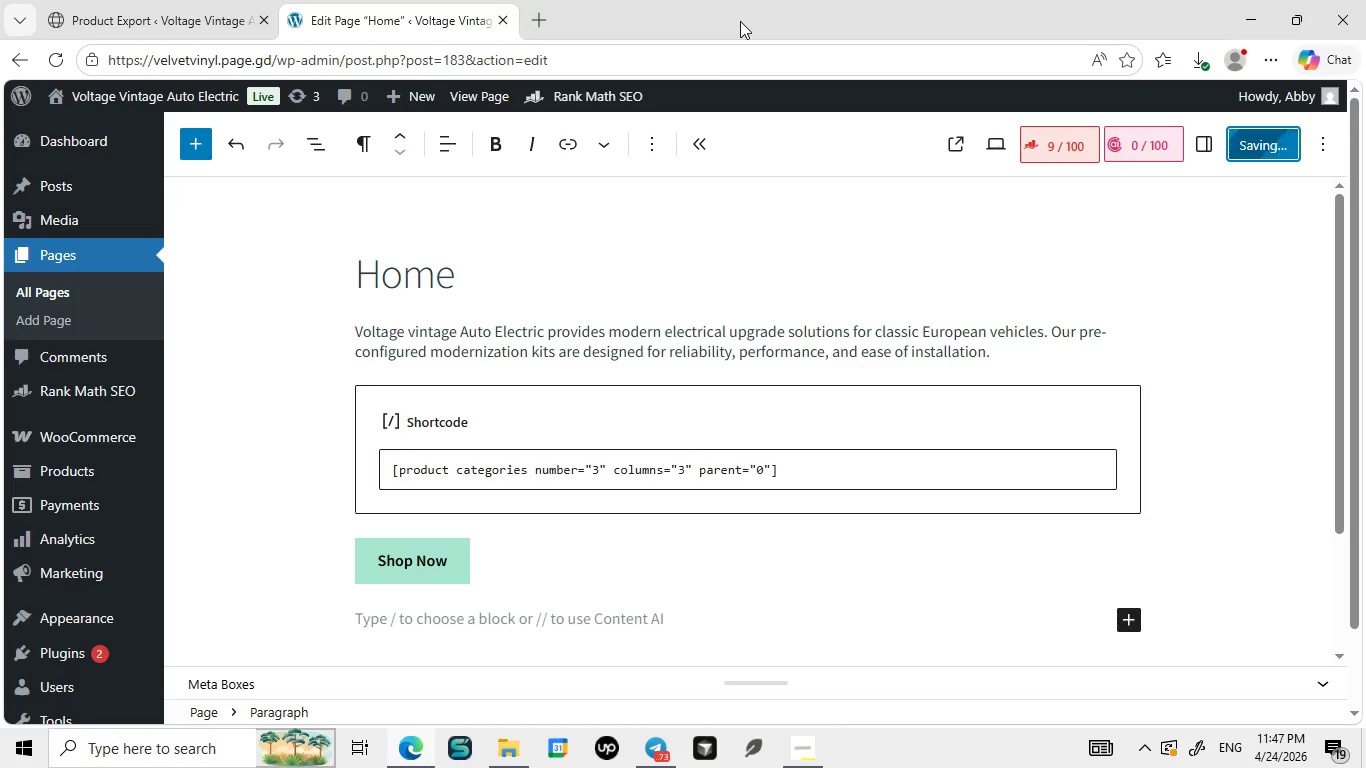 
left_click([740, 21])
 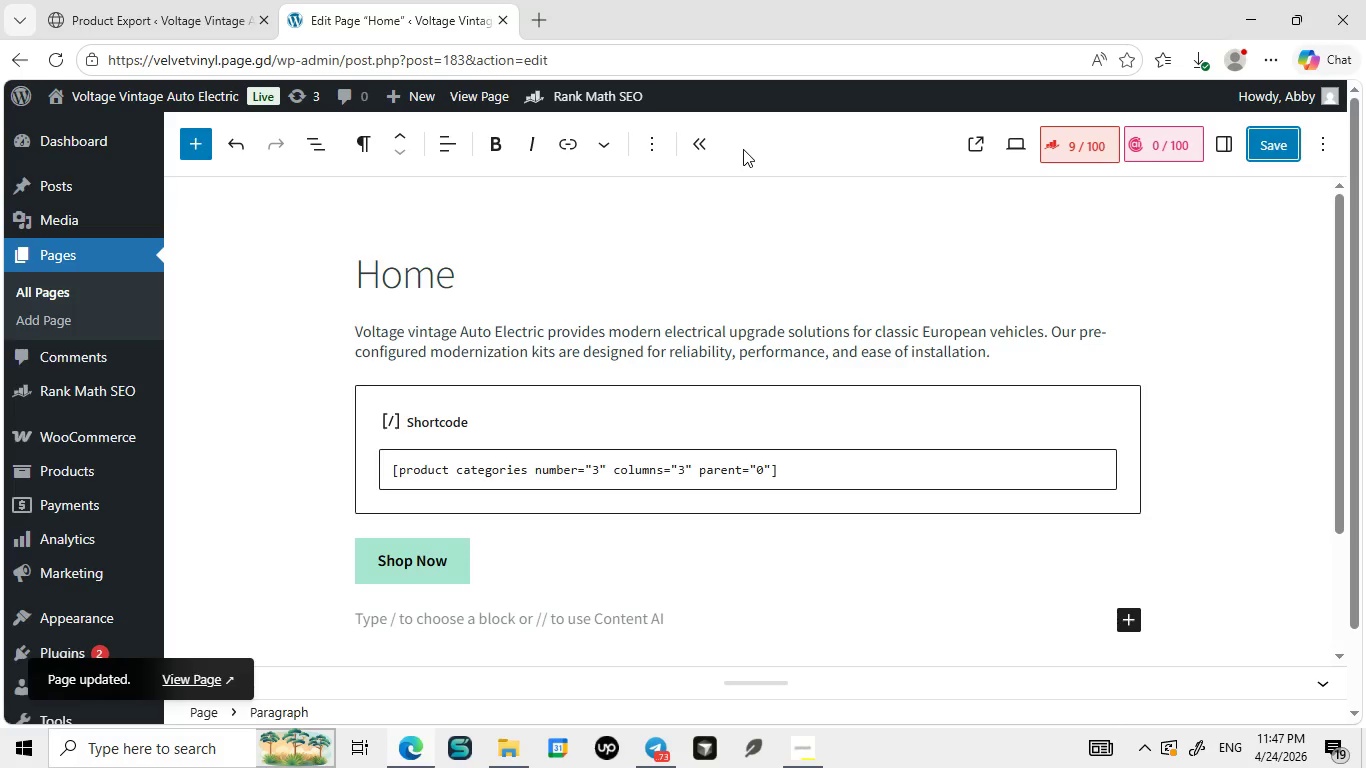 
wait(13.62)
 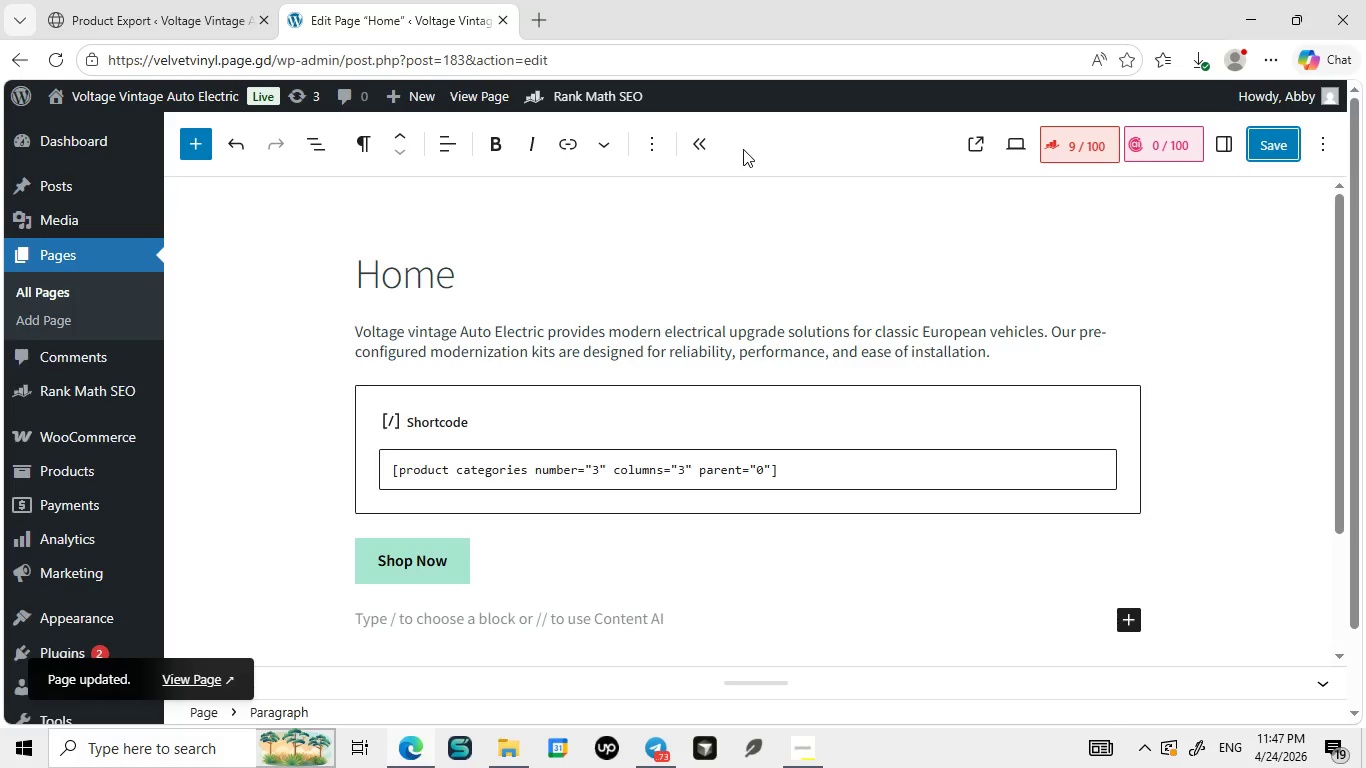 
left_click([198, 675])
 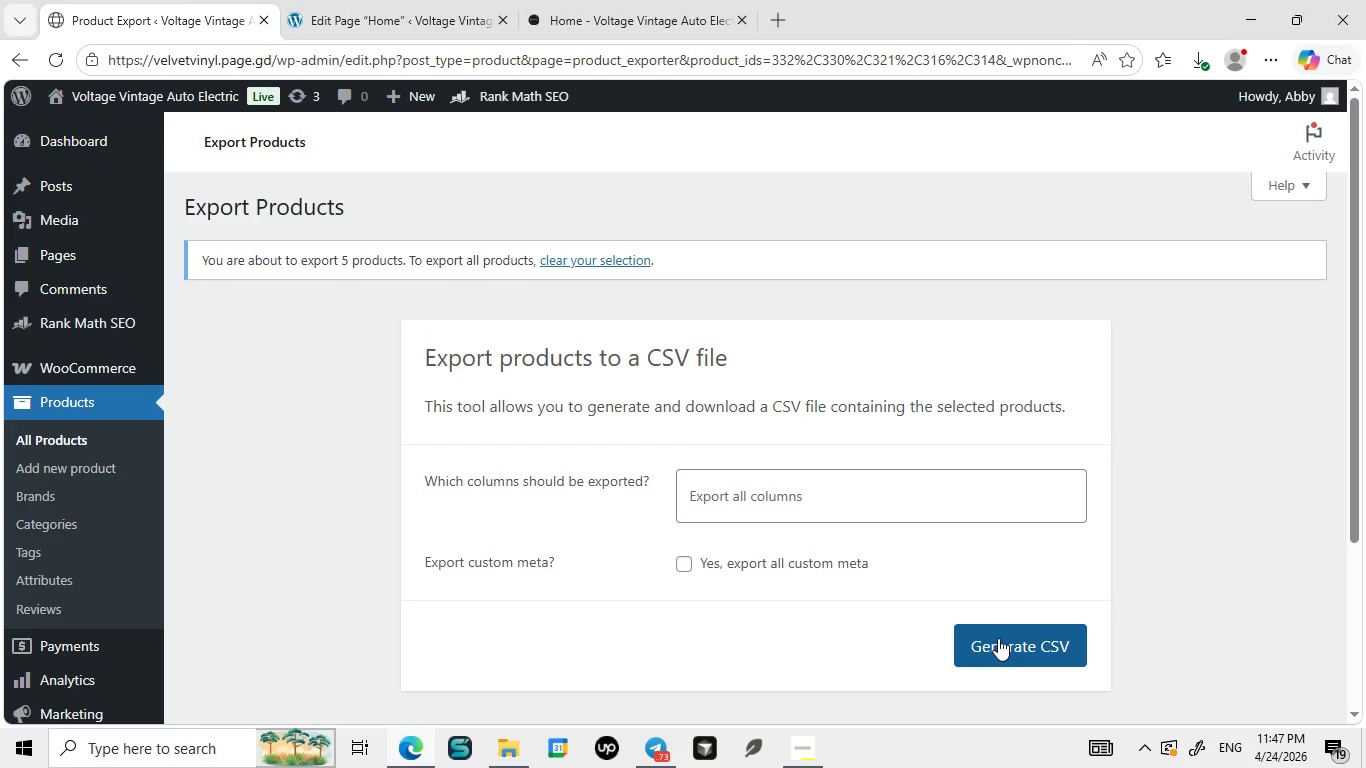 
left_click([163, 0])
 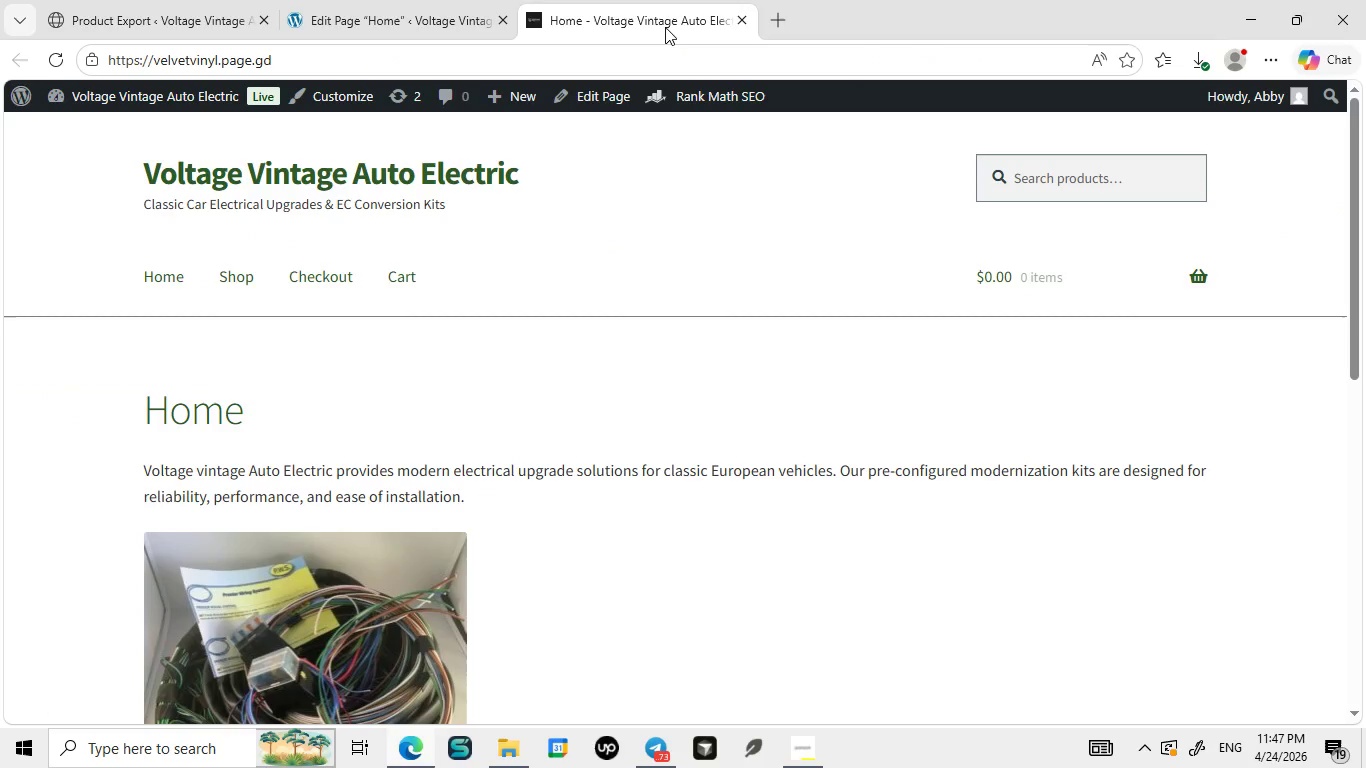 
left_click([998, 638])
 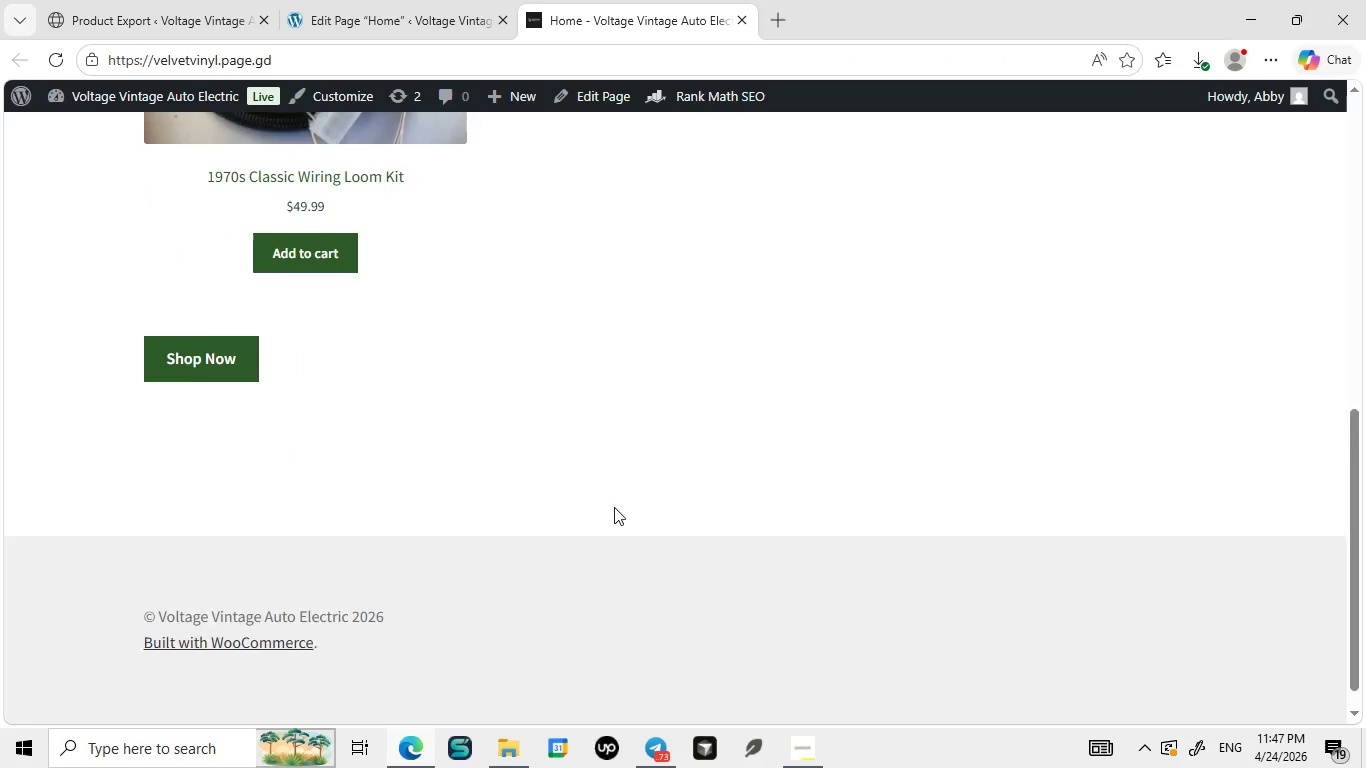 
left_click([665, 27])
 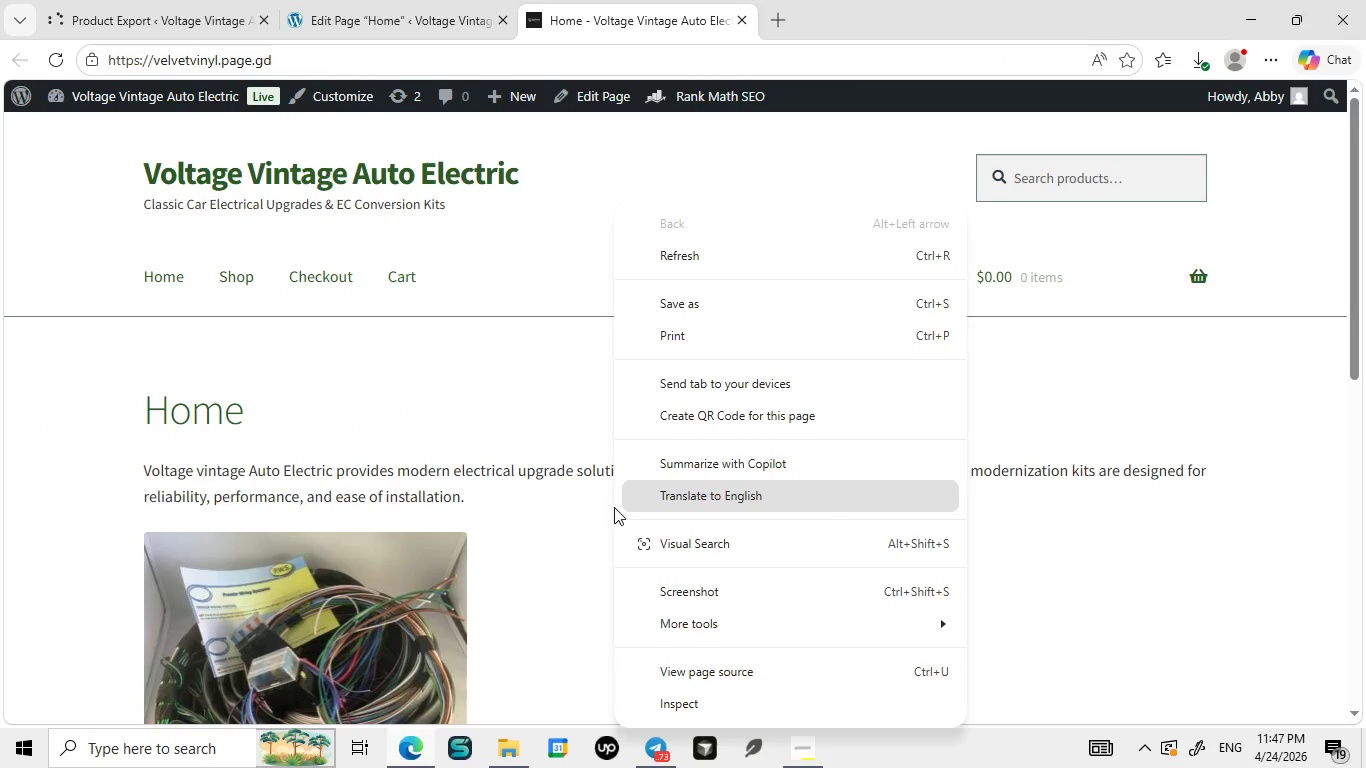 
wait(5.28)
 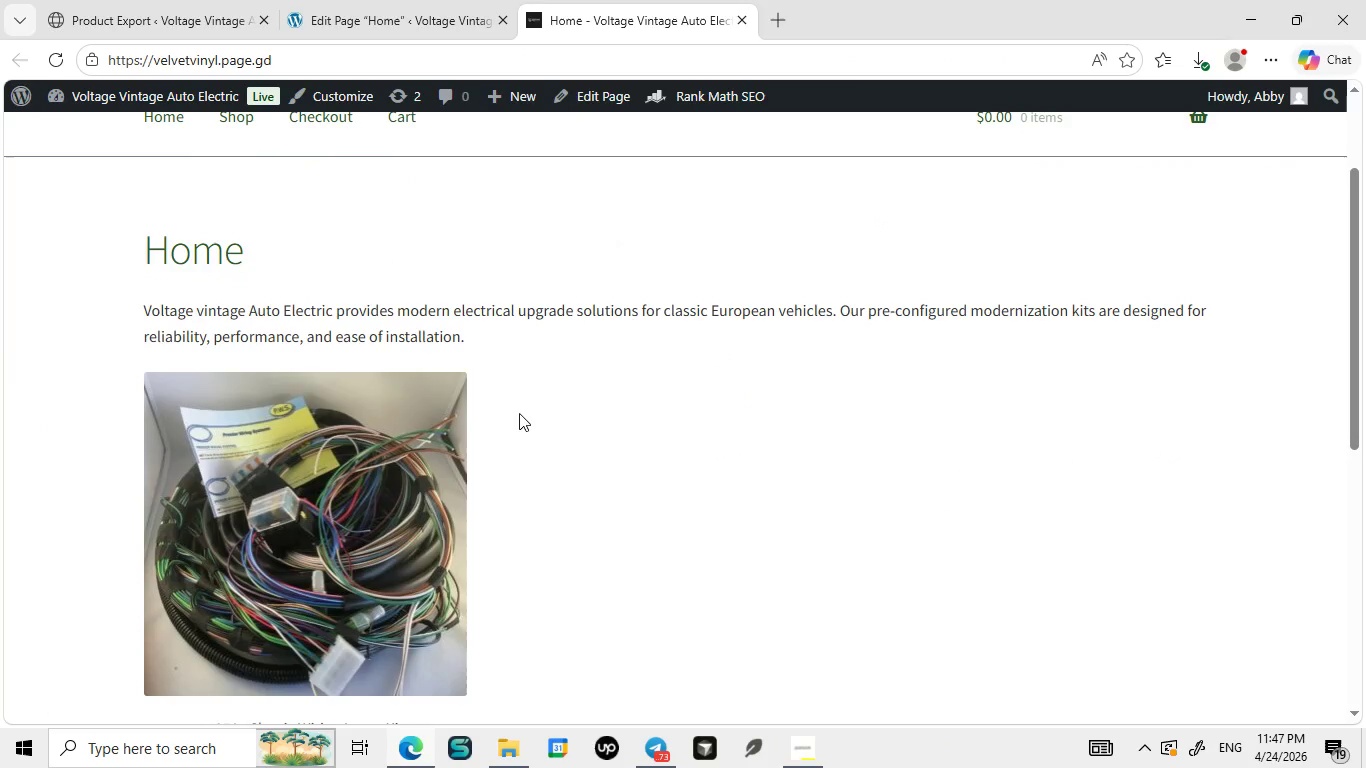 
scroll: coordinate [614, 507], scroll_direction: down, amount: 4.0
 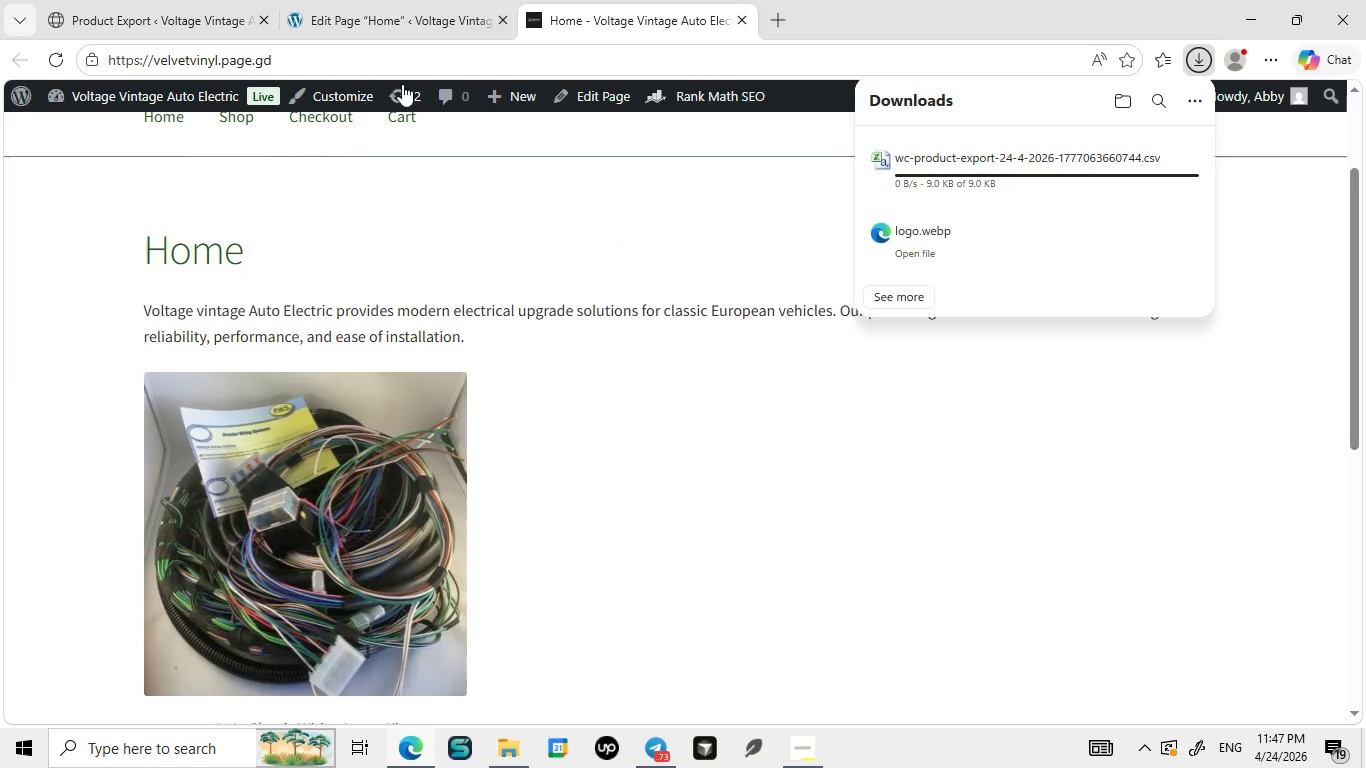 
right_click([614, 507])
 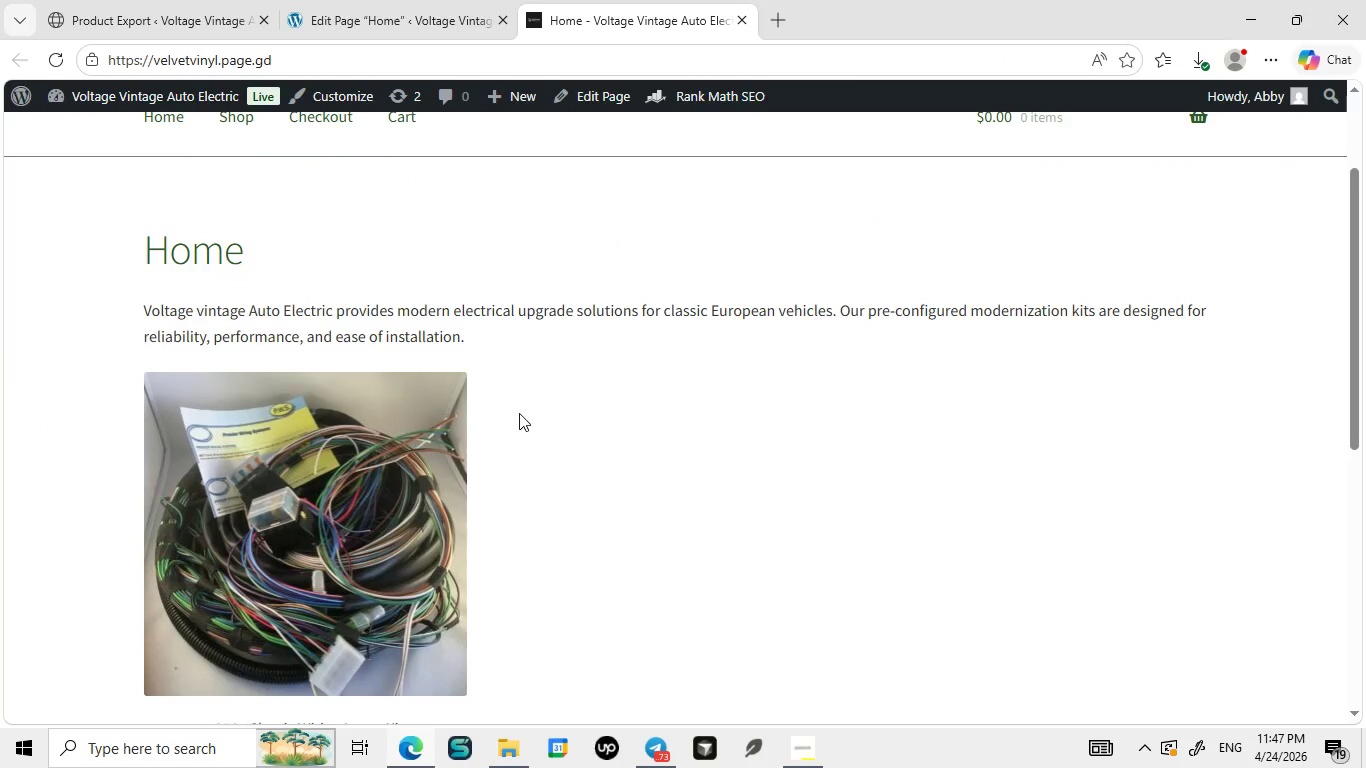 
left_click([519, 435])
 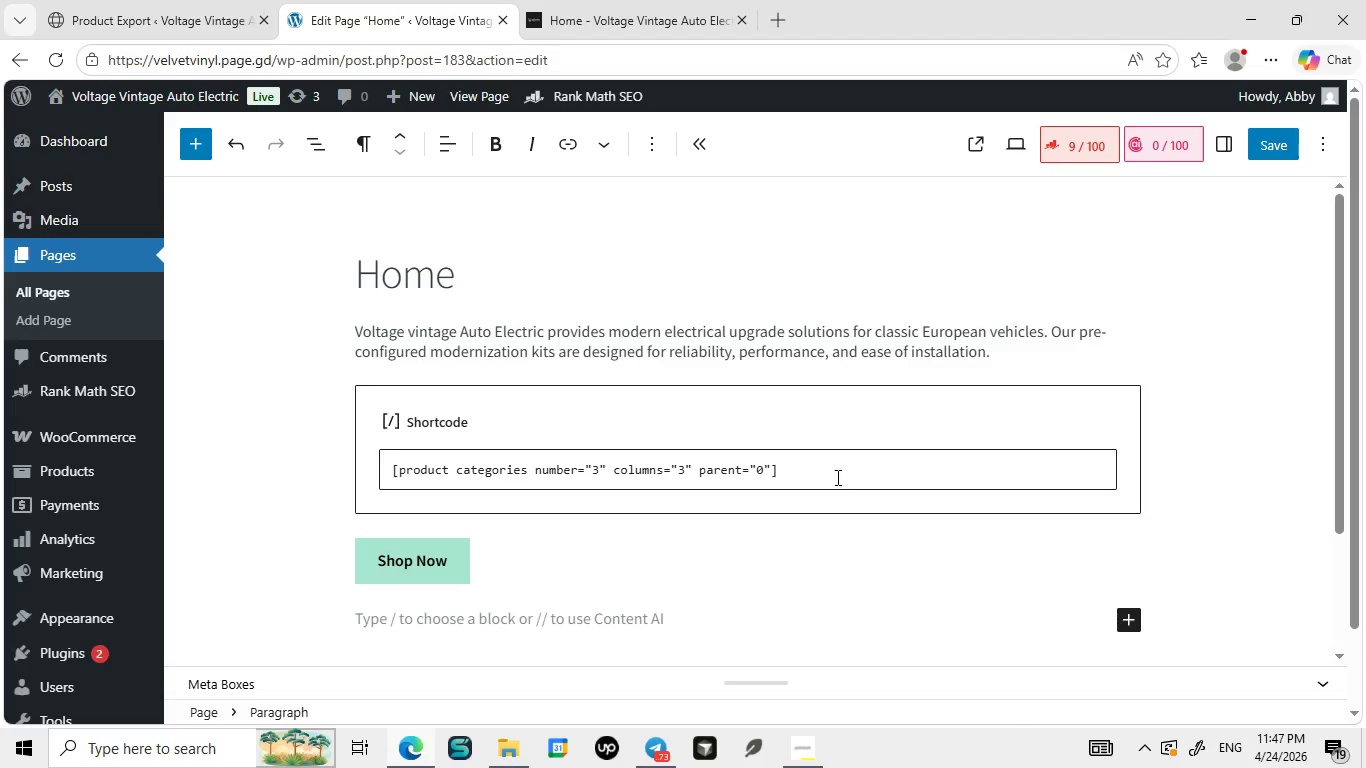 
left_click([393, 0])
 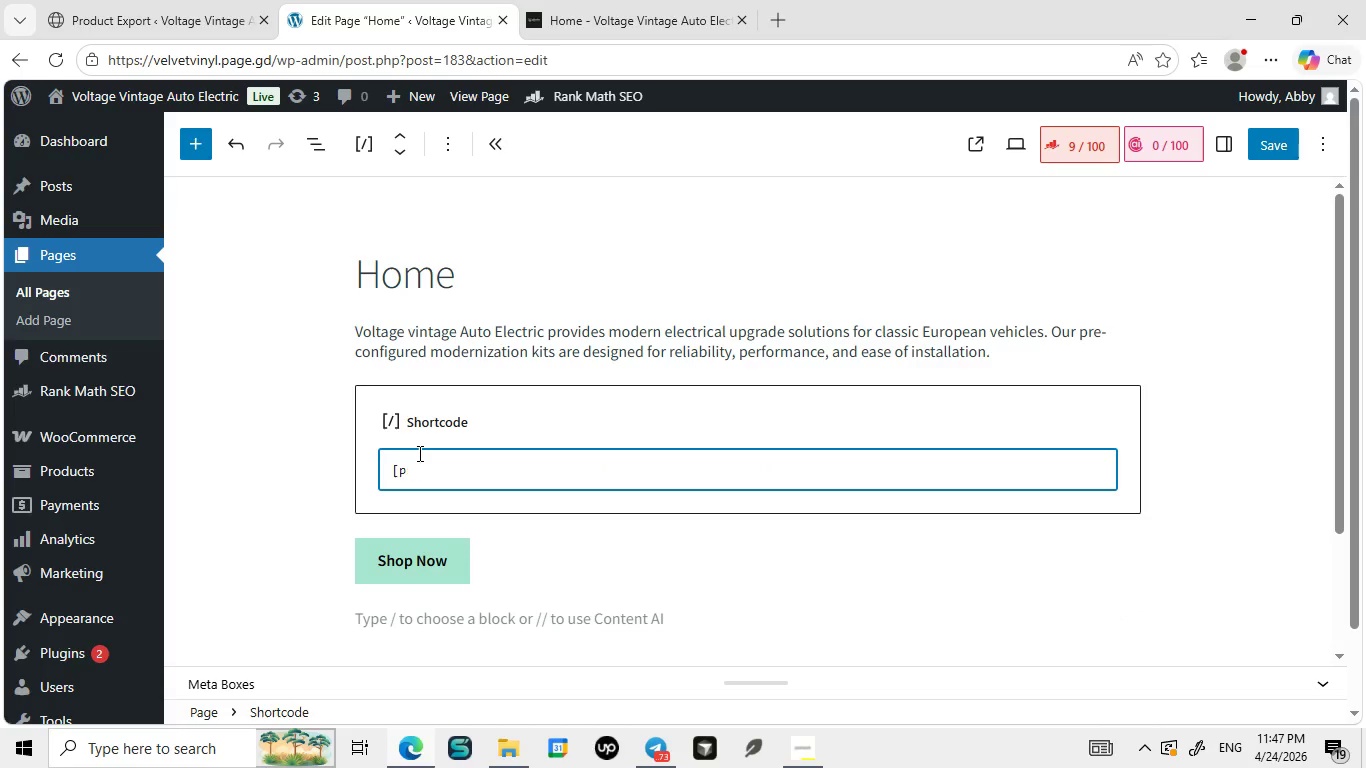 
left_click_drag(start_coordinate=[803, 475], to_coordinate=[418, 453])
 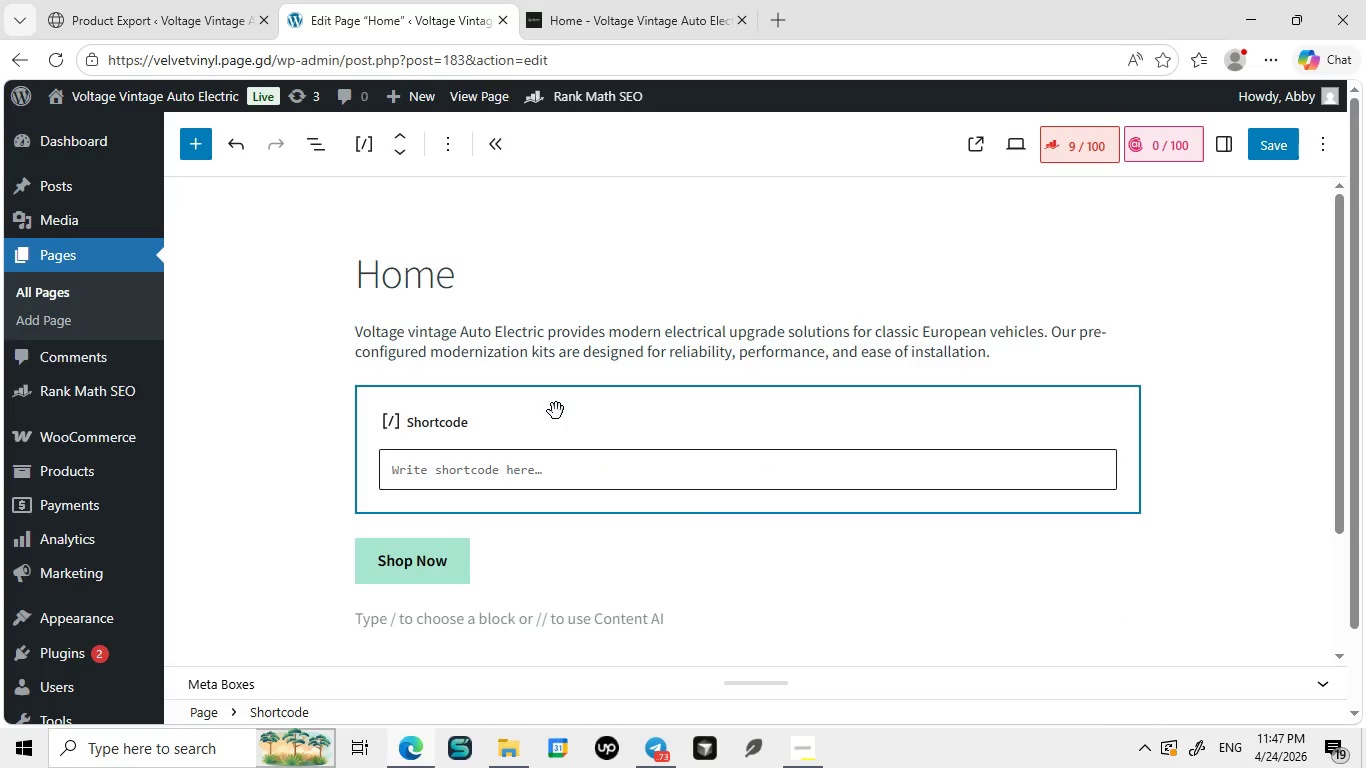 
hold_key(key=Backspace, duration=0.73)
 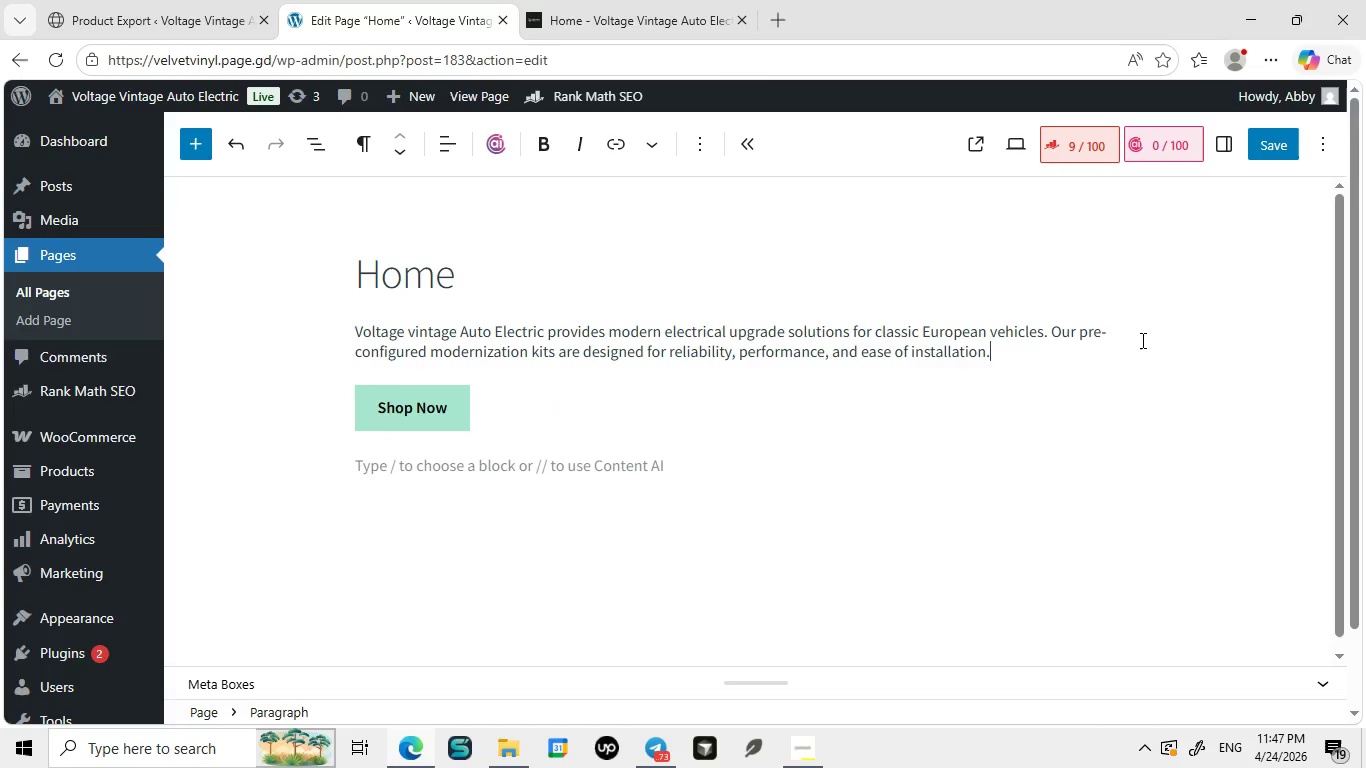 
left_click([556, 411])
 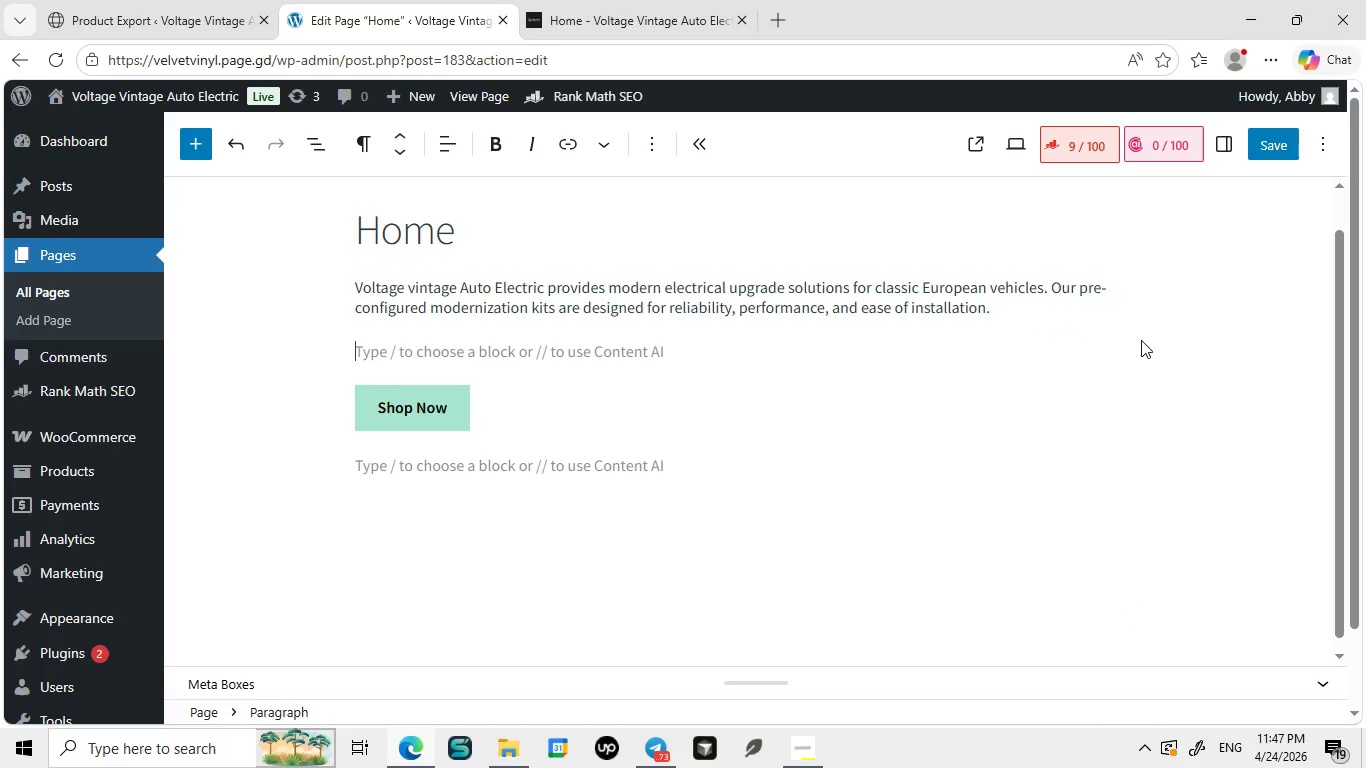 
key(Backspace)
 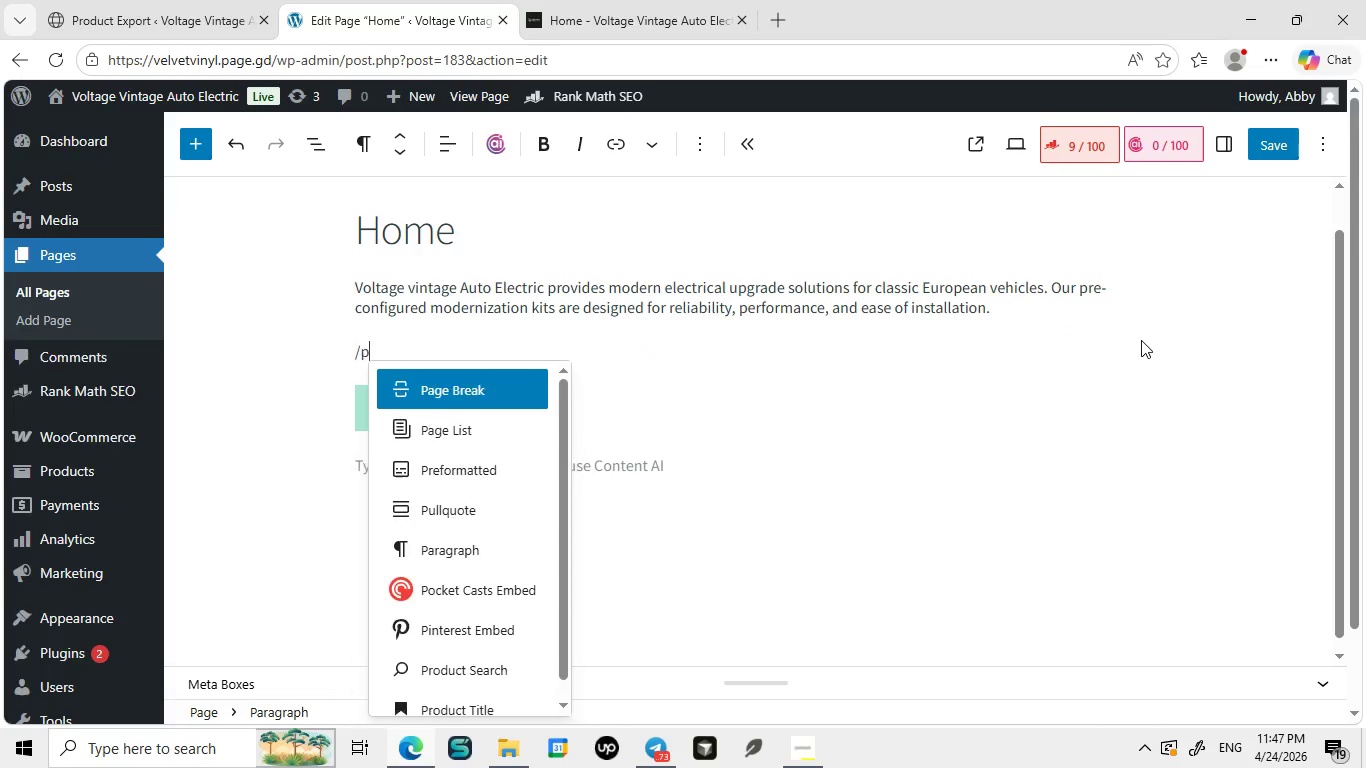 
key(Enter)
 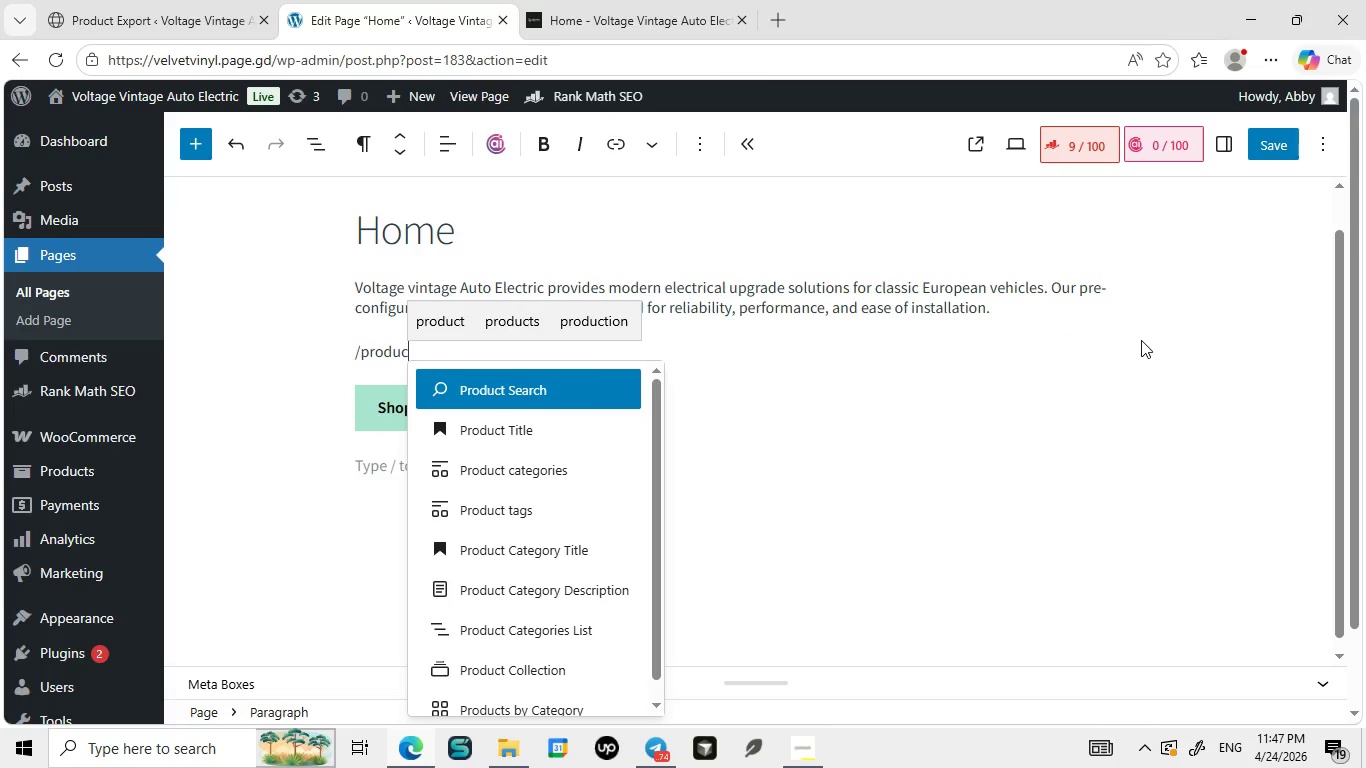 
type(/produc)
 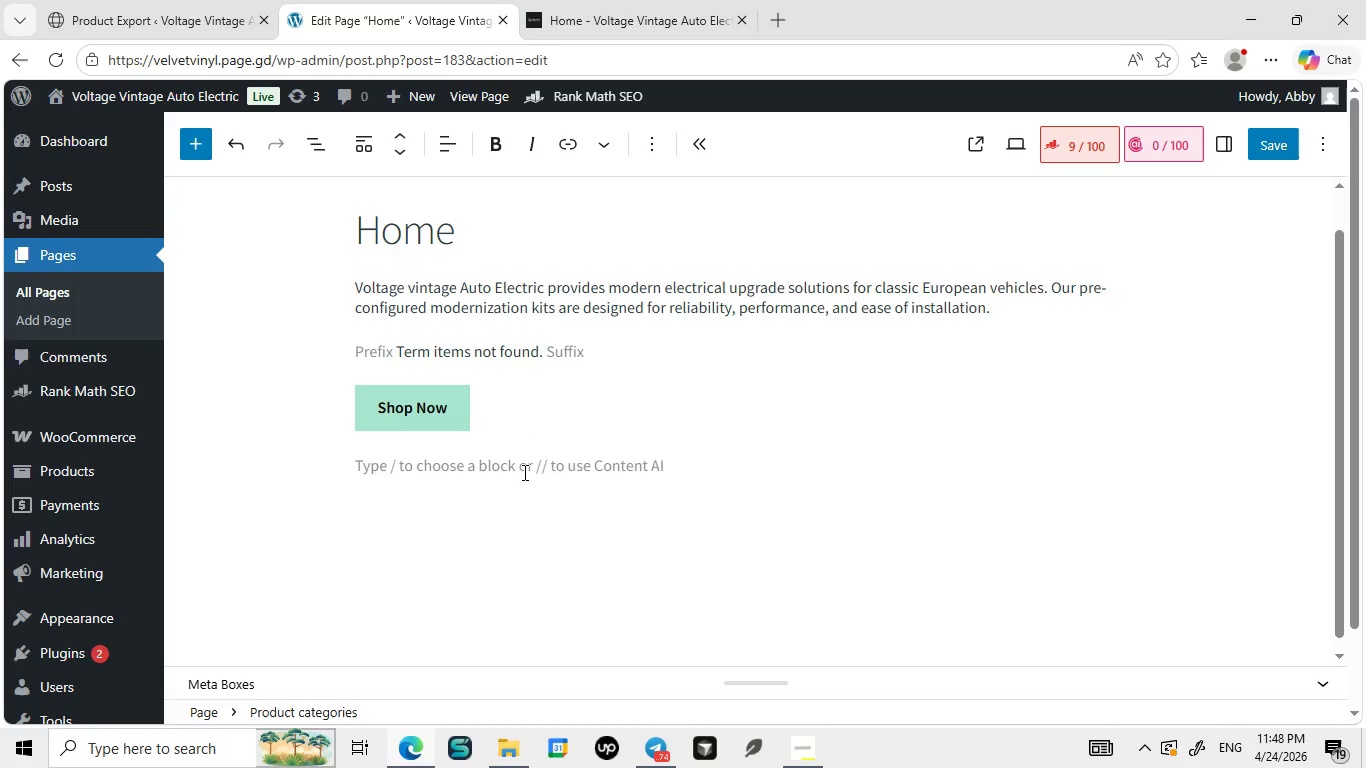 
left_click([523, 472])
 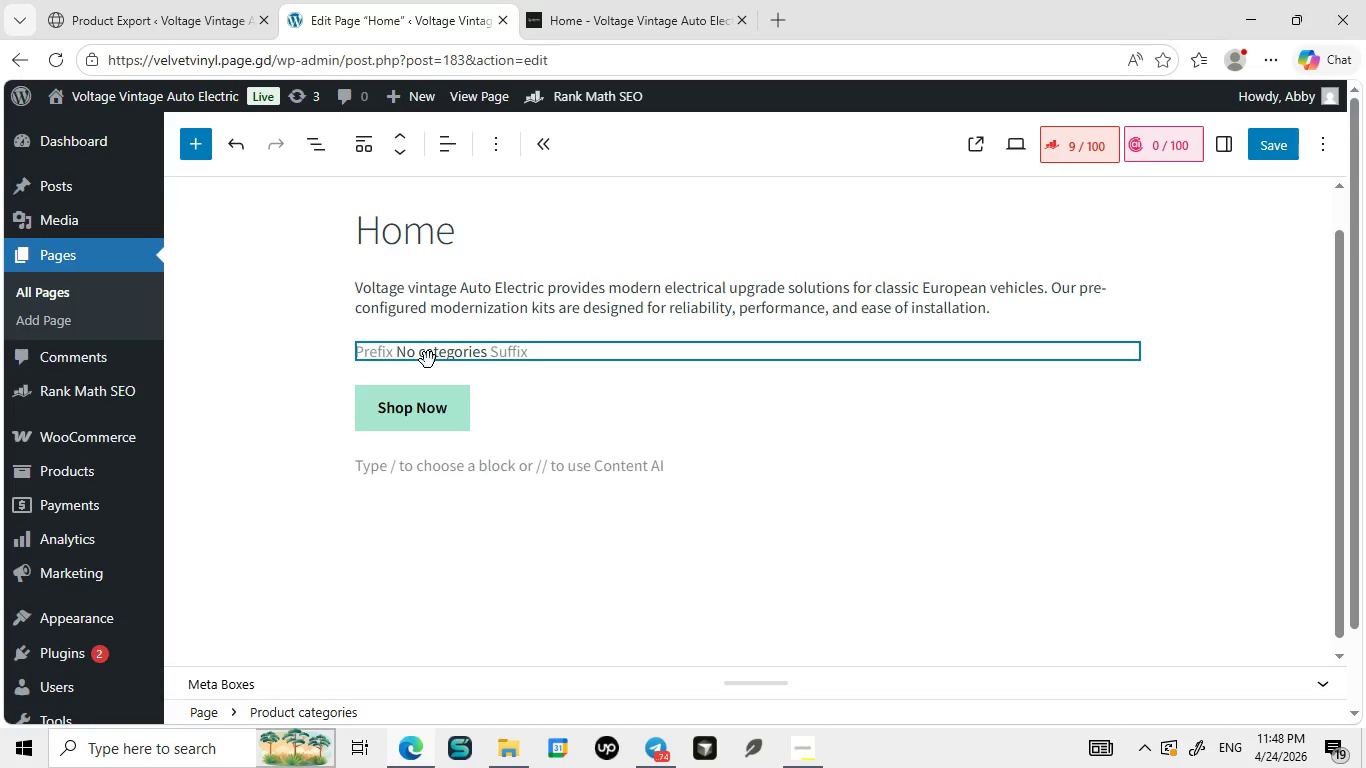 
wait(5.97)
 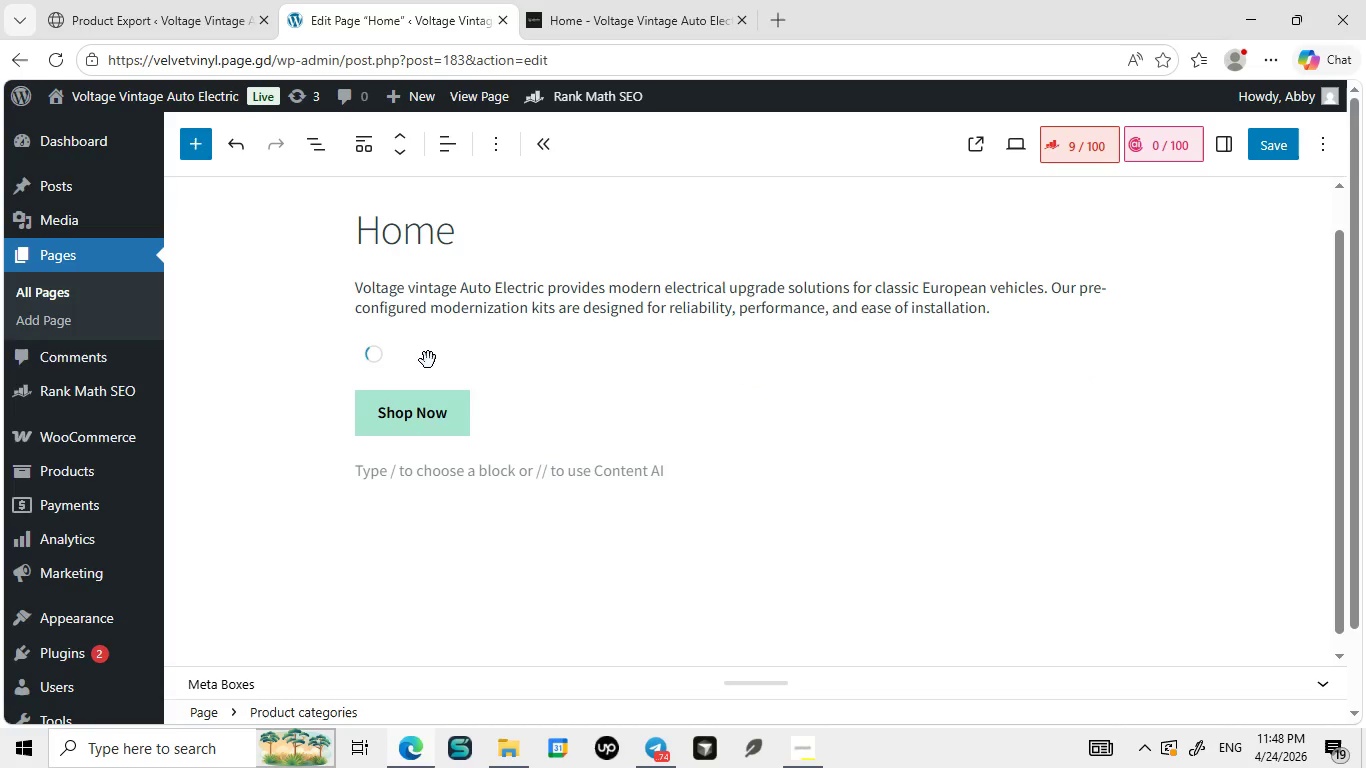 
left_click([428, 360])
 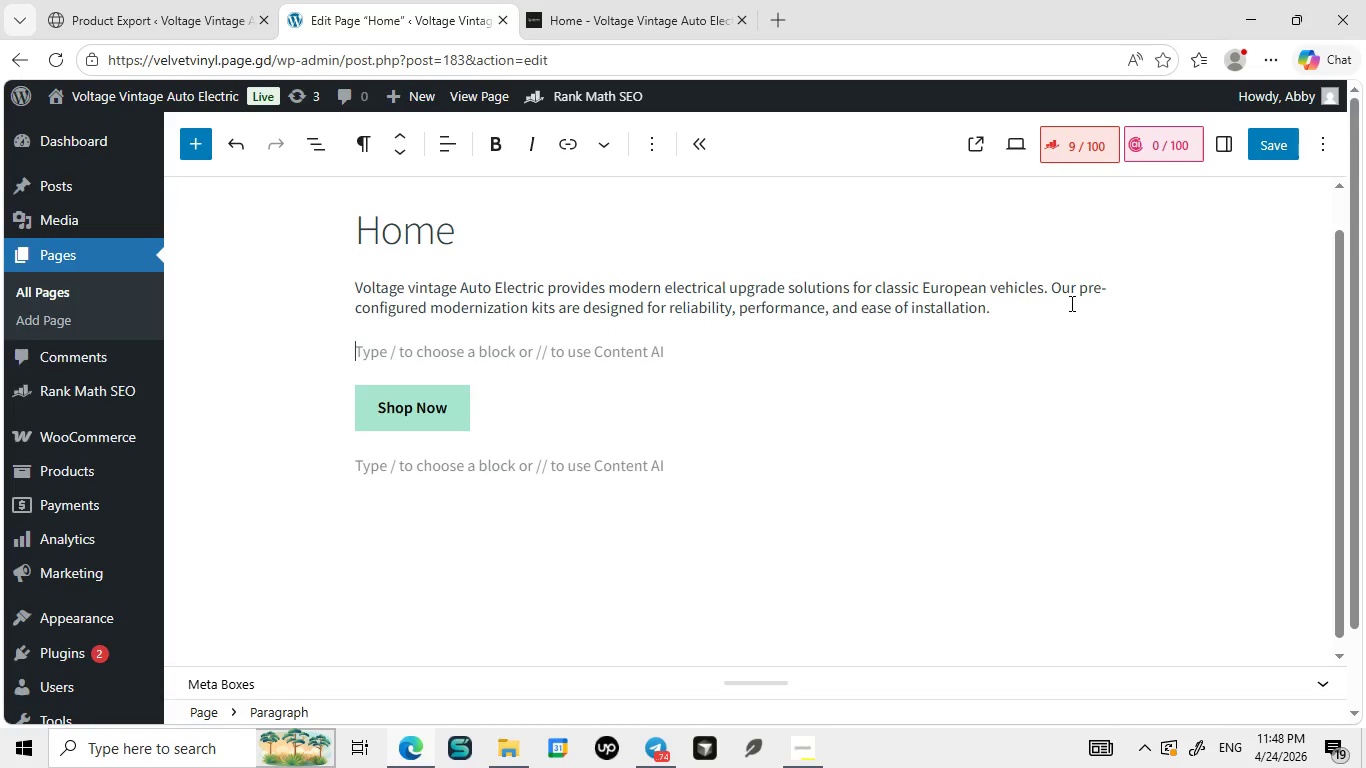 
key(Backspace)
 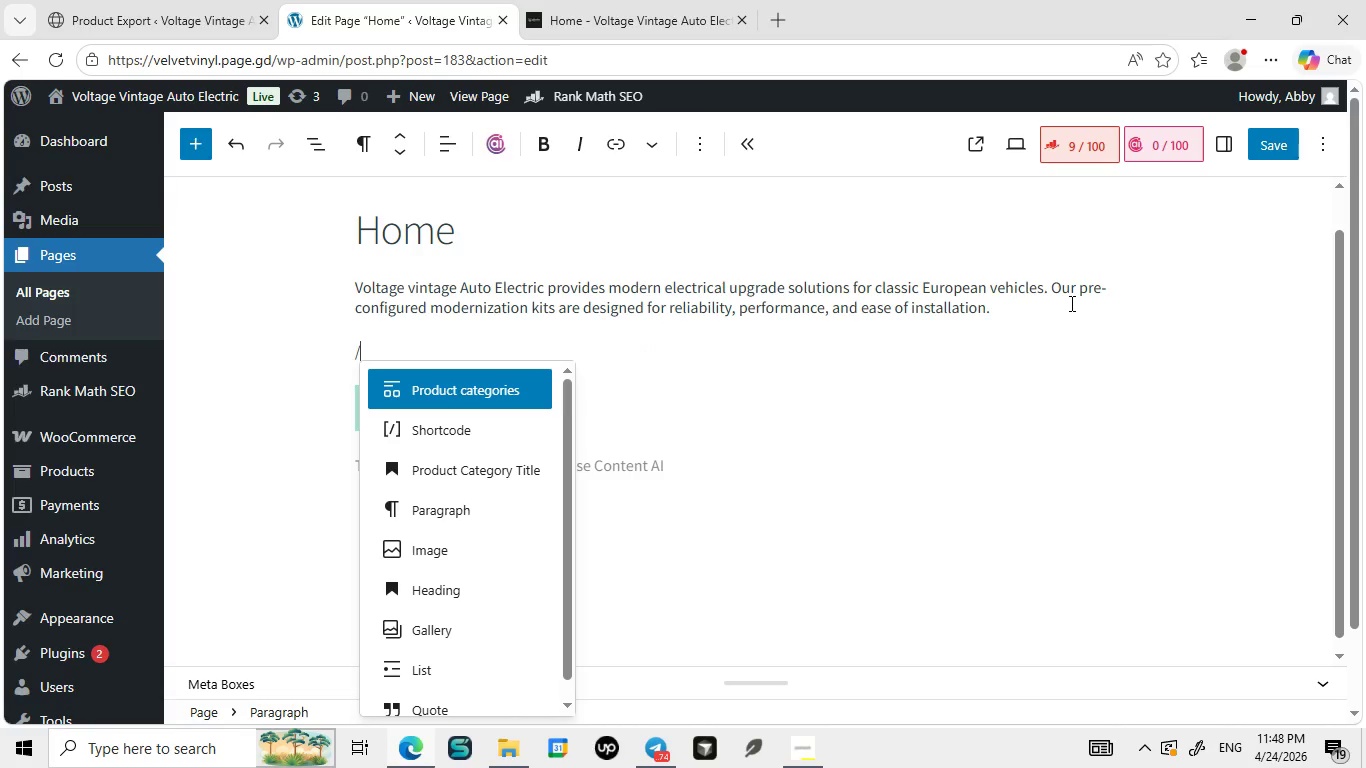 
key(Enter)
 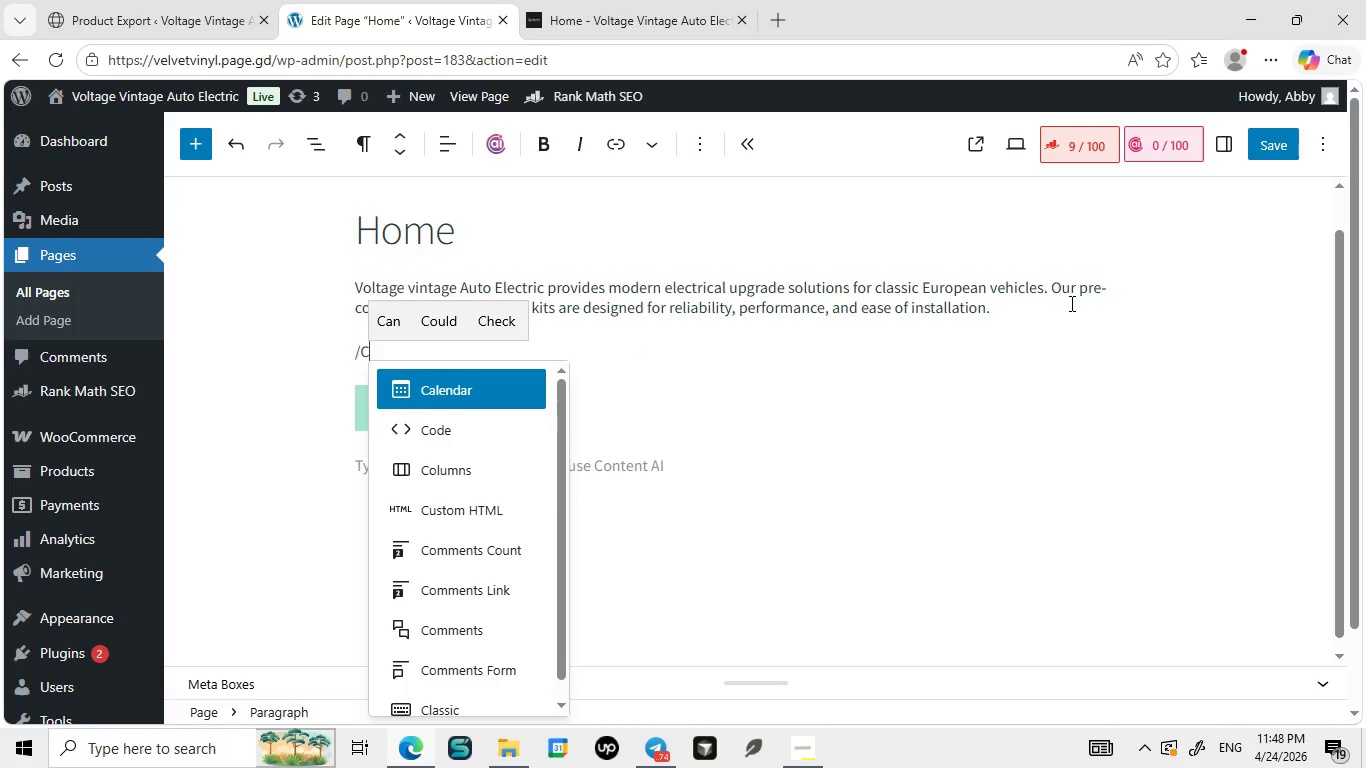 
type(/Cata)
 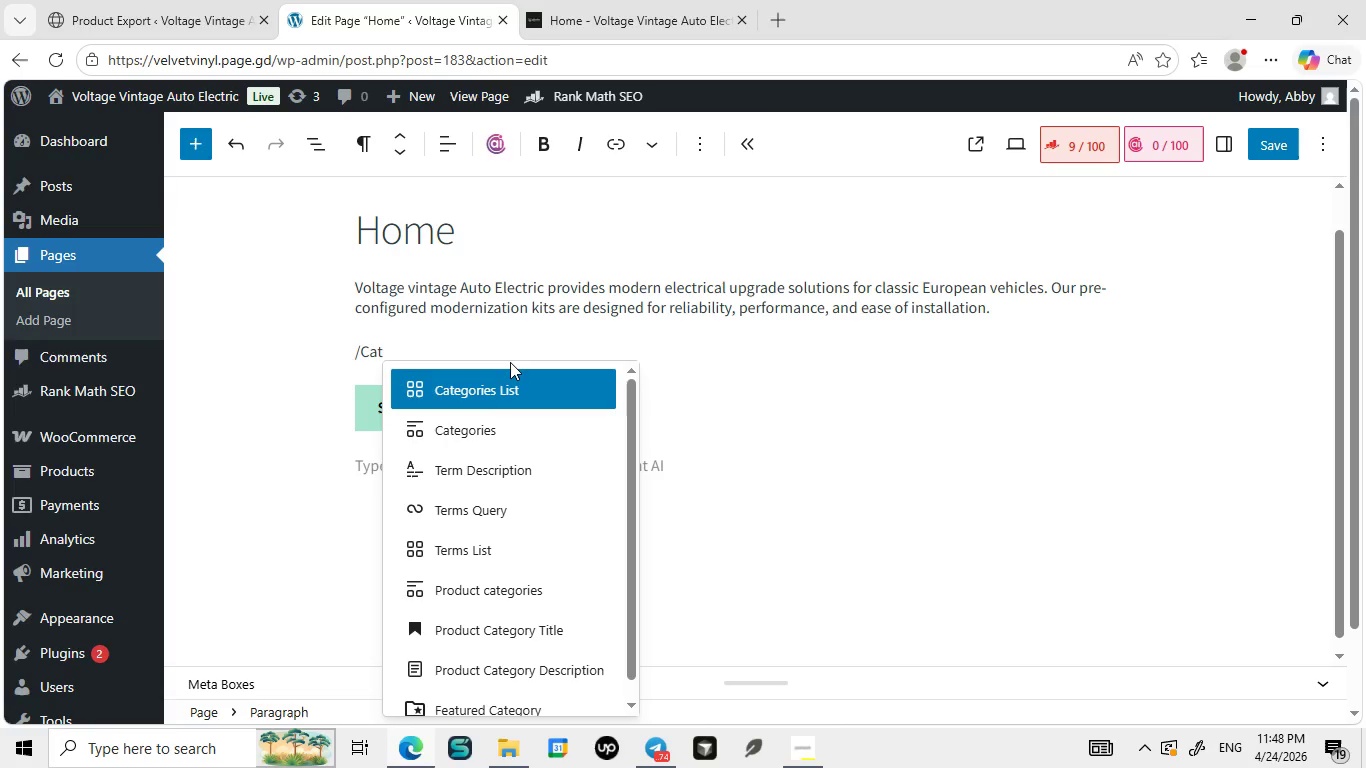 
key(Backspace)
 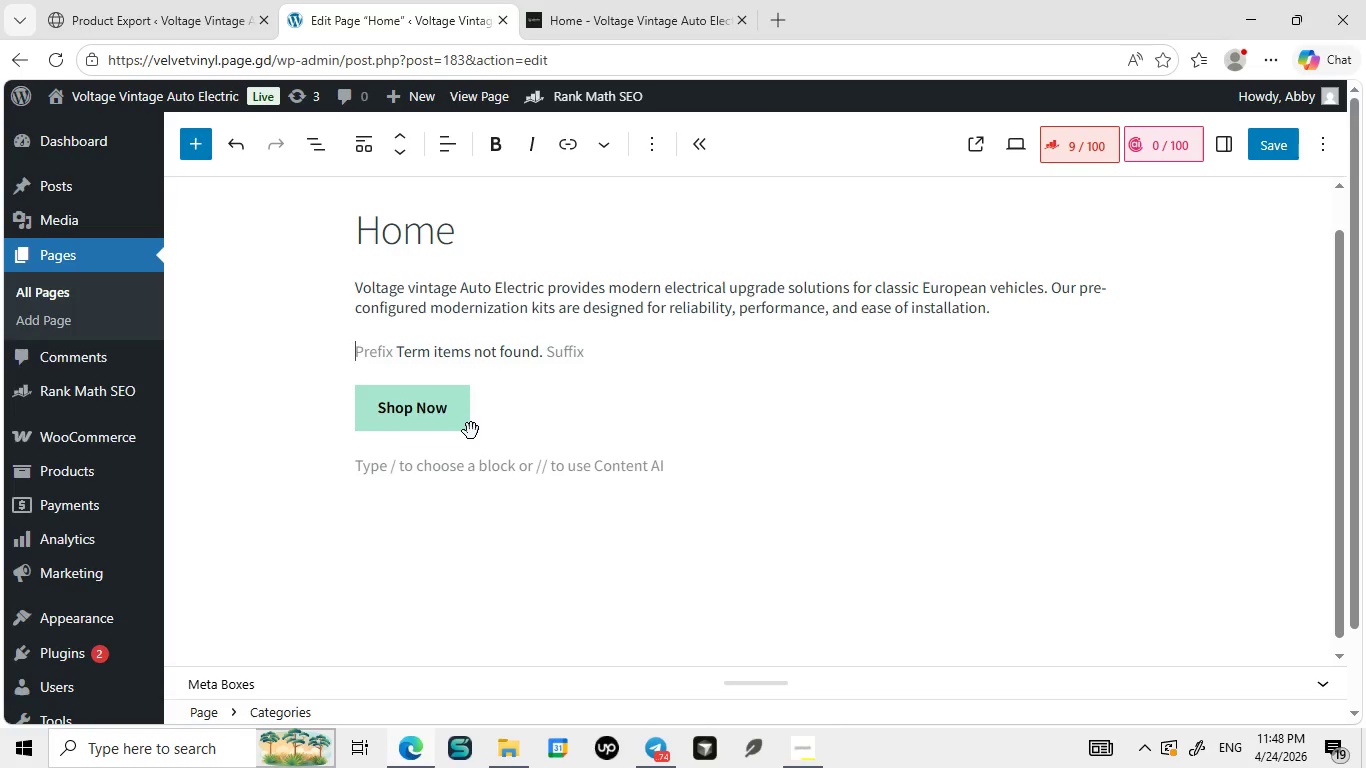 
left_click([471, 431])
 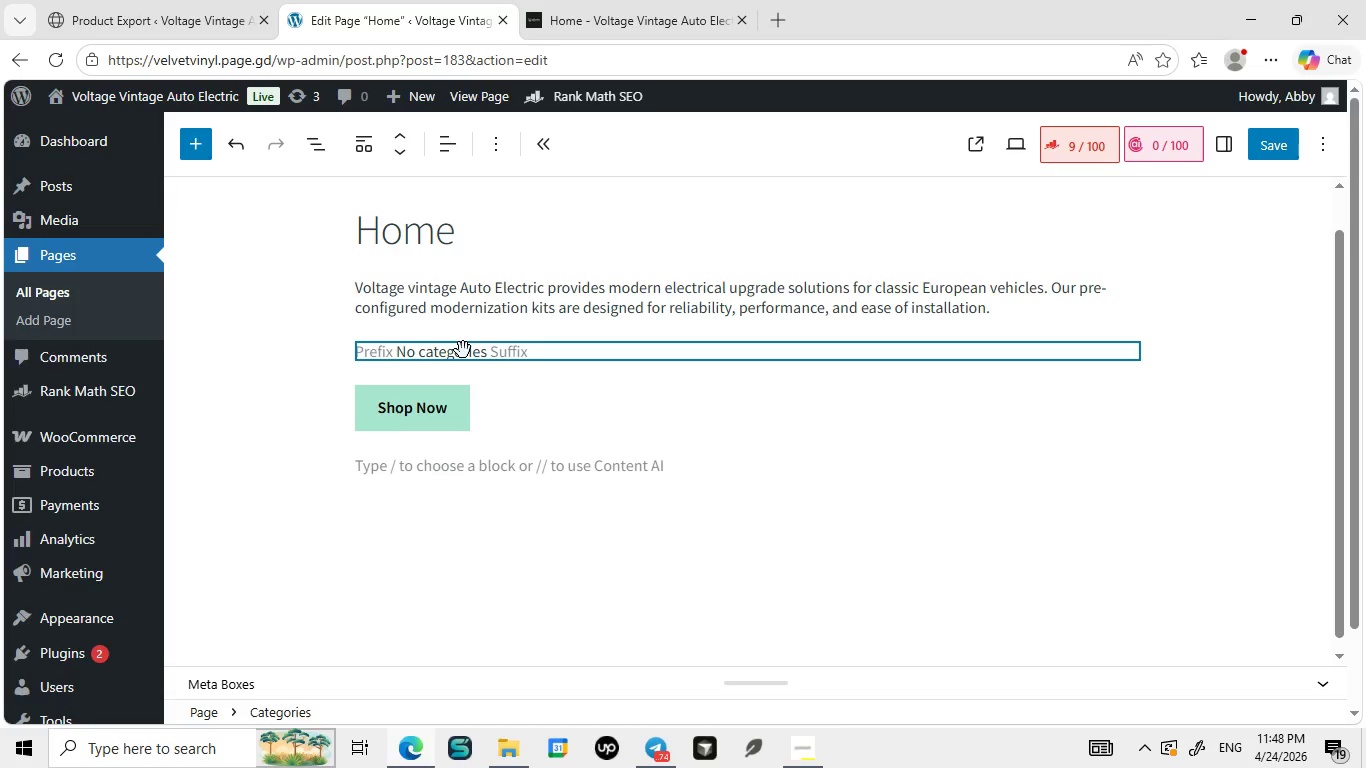 
wait(6.61)
 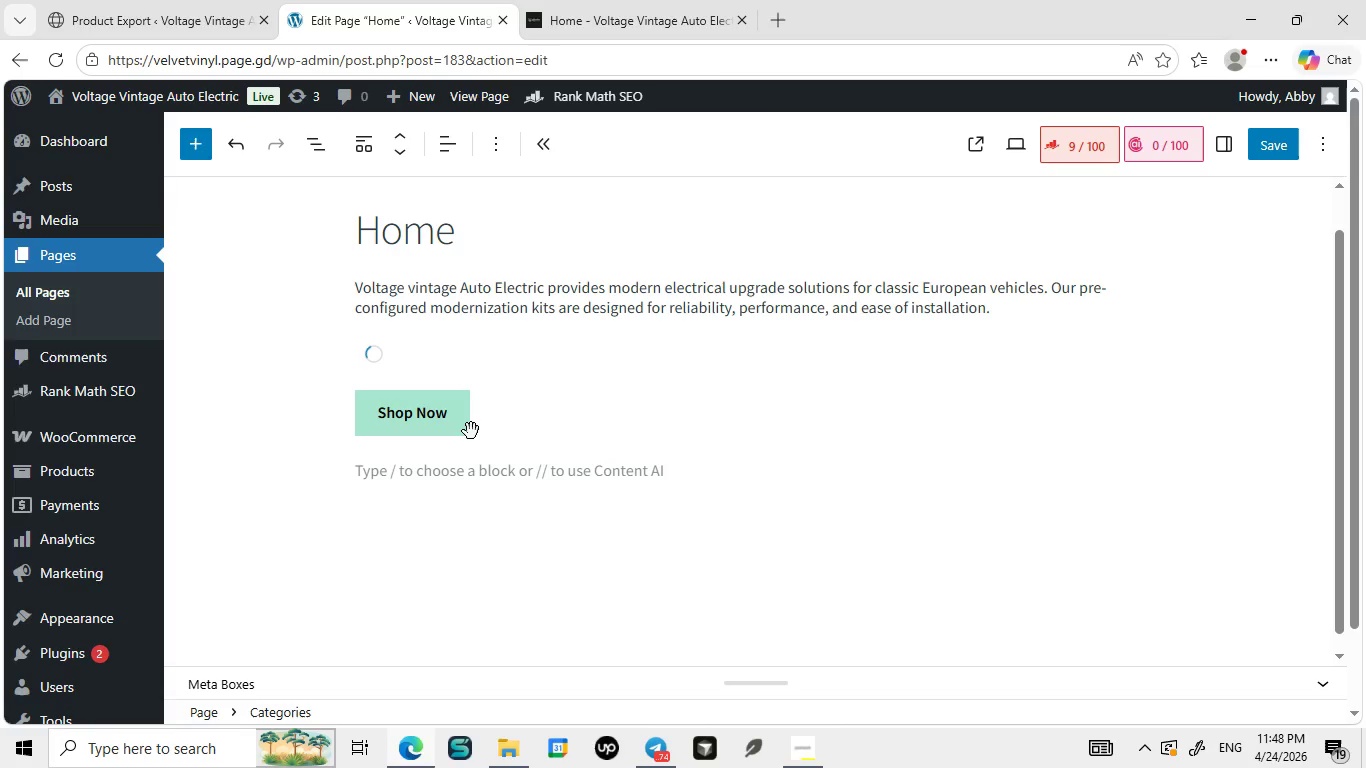 
left_click([463, 350])
 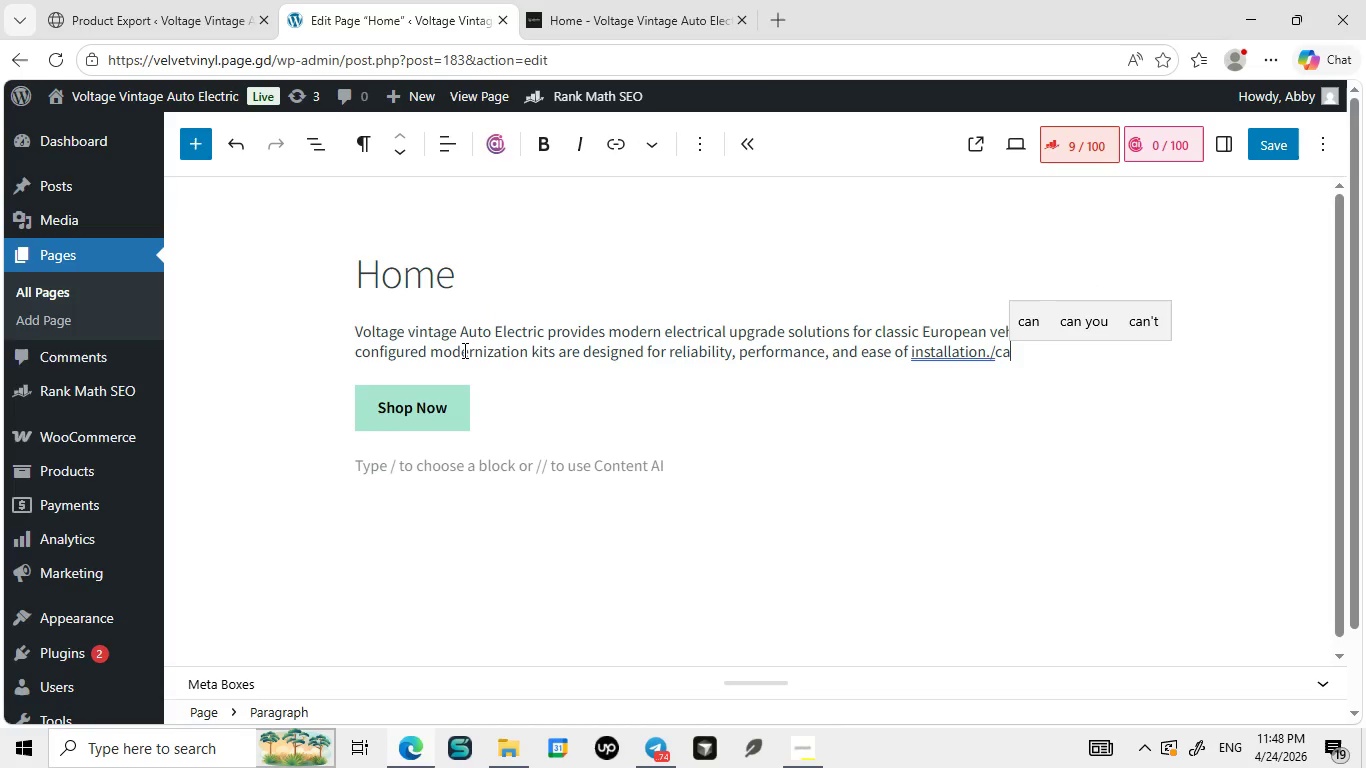 
key(Backspace)
type(/catego)
key(Backspace)
key(Backspace)
key(Backspace)
key(Backspace)
key(Backspace)
key(Backspace)
key(Backspace)
 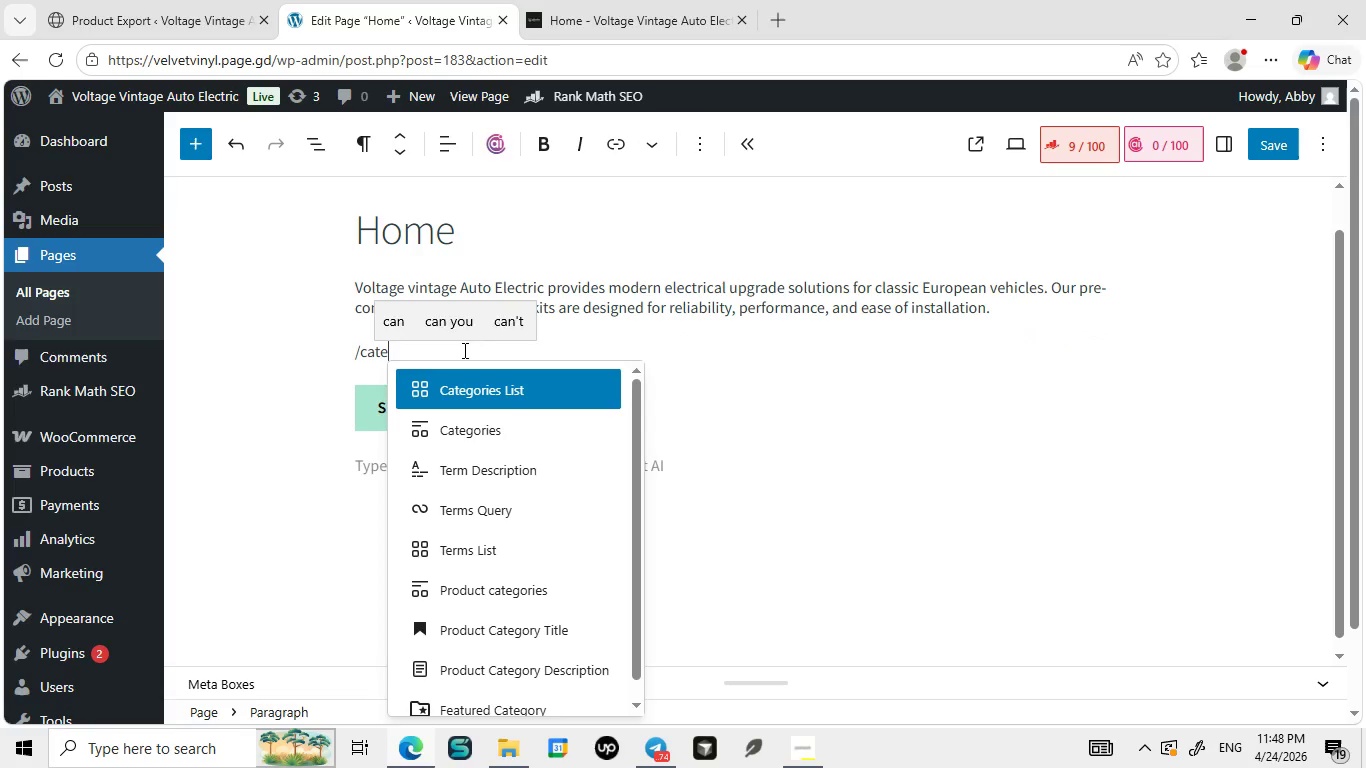 
key(Enter)
 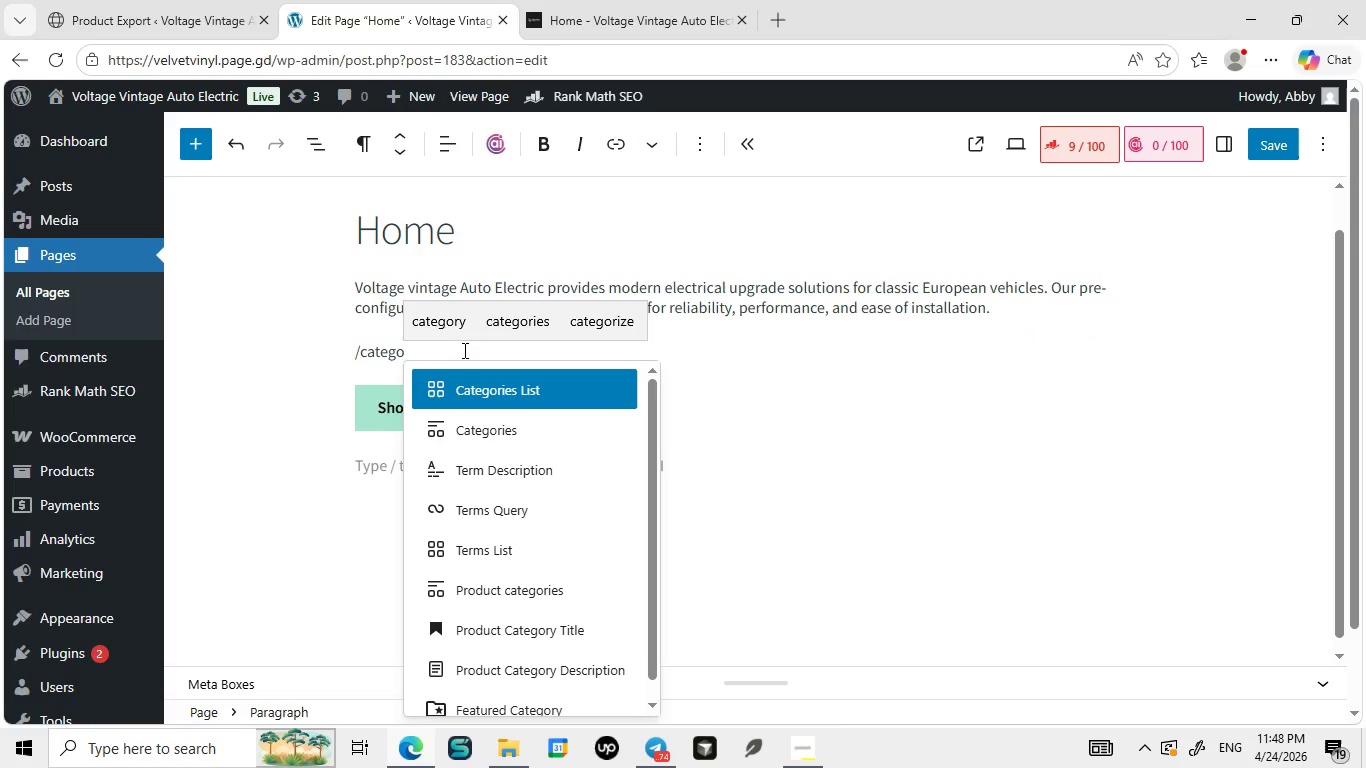 
type(/catego)
 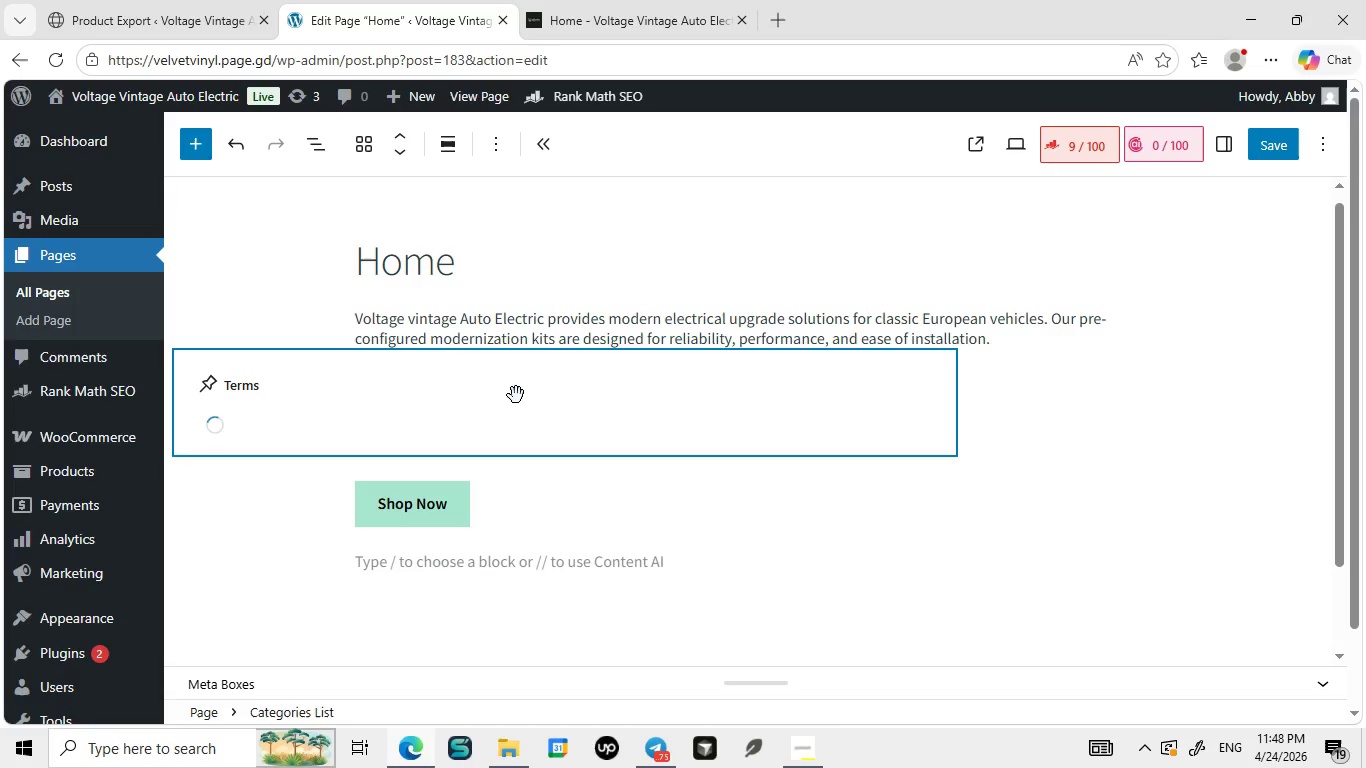 
left_click([516, 395])
 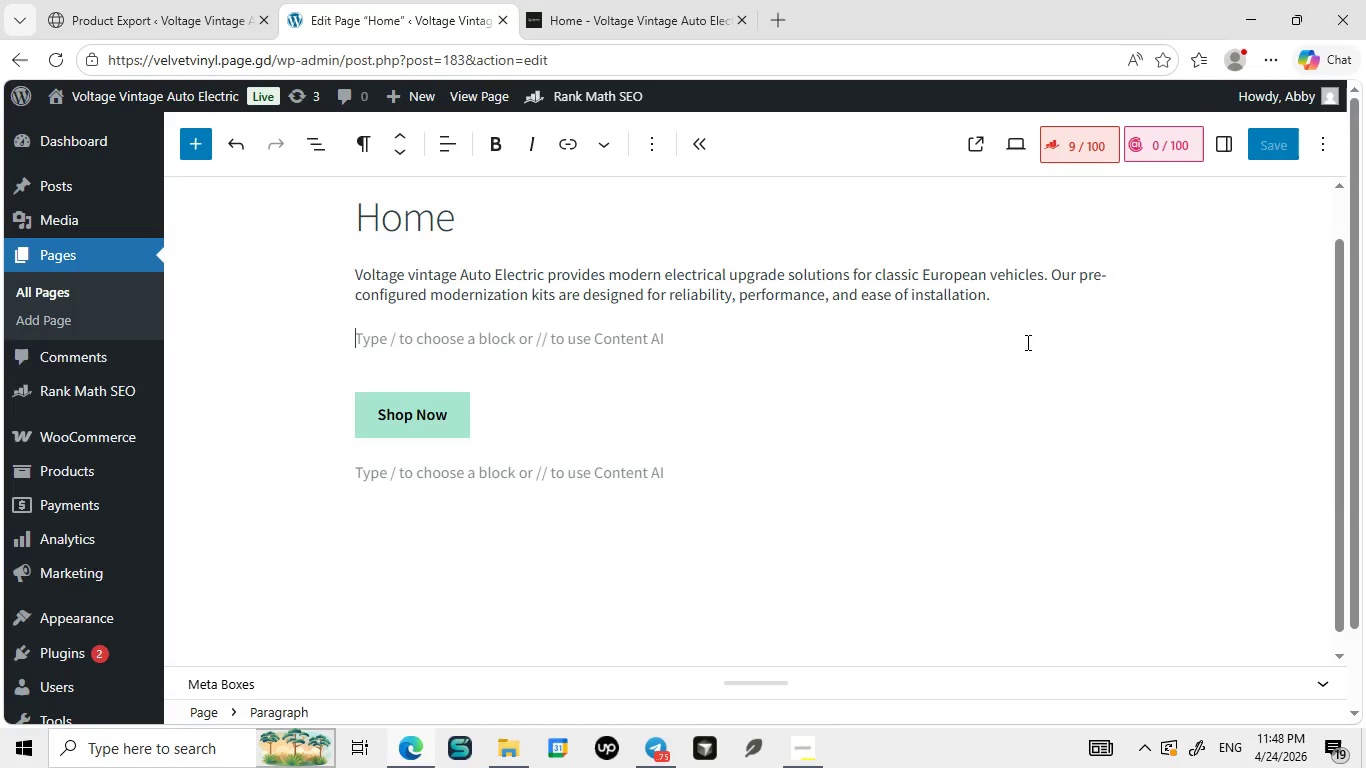 
left_click([1026, 342])
 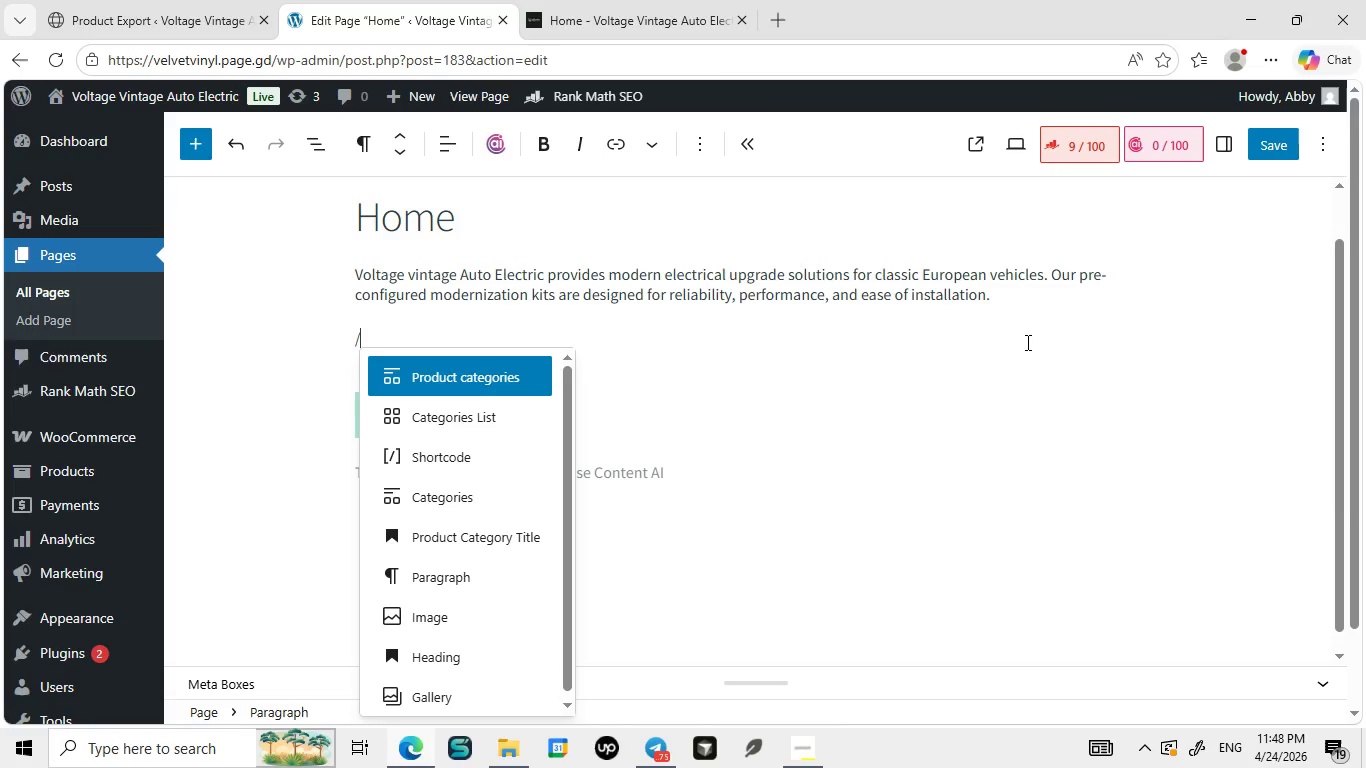 
key(Enter)
 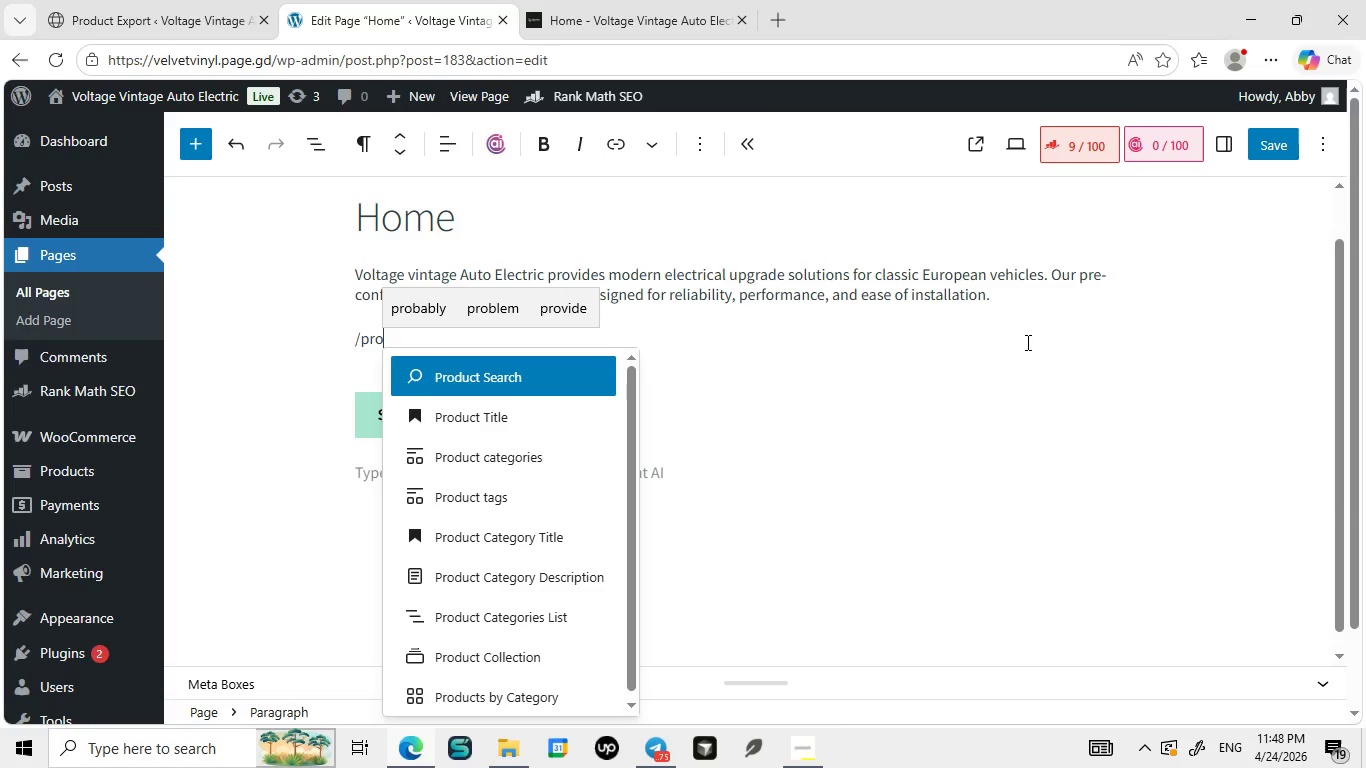 
type(/prod)
 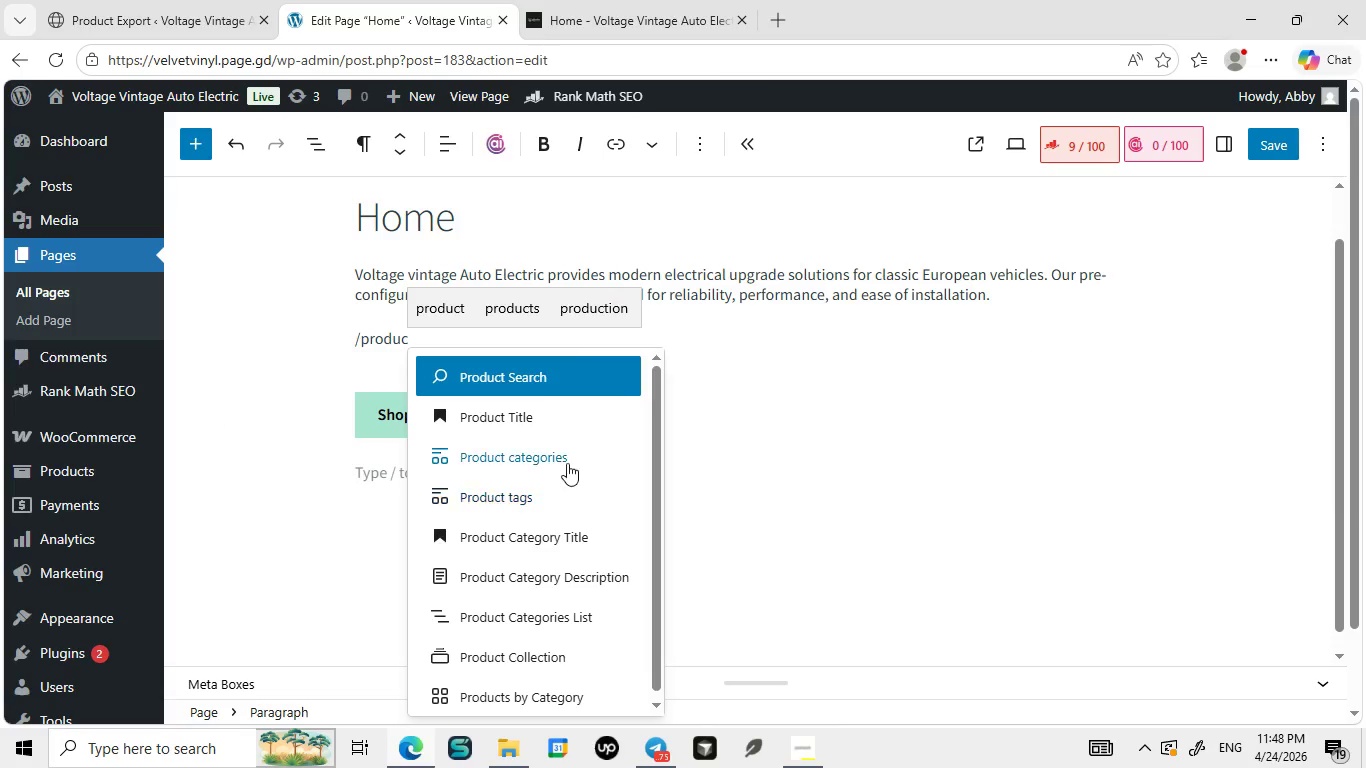 
type(uc)
 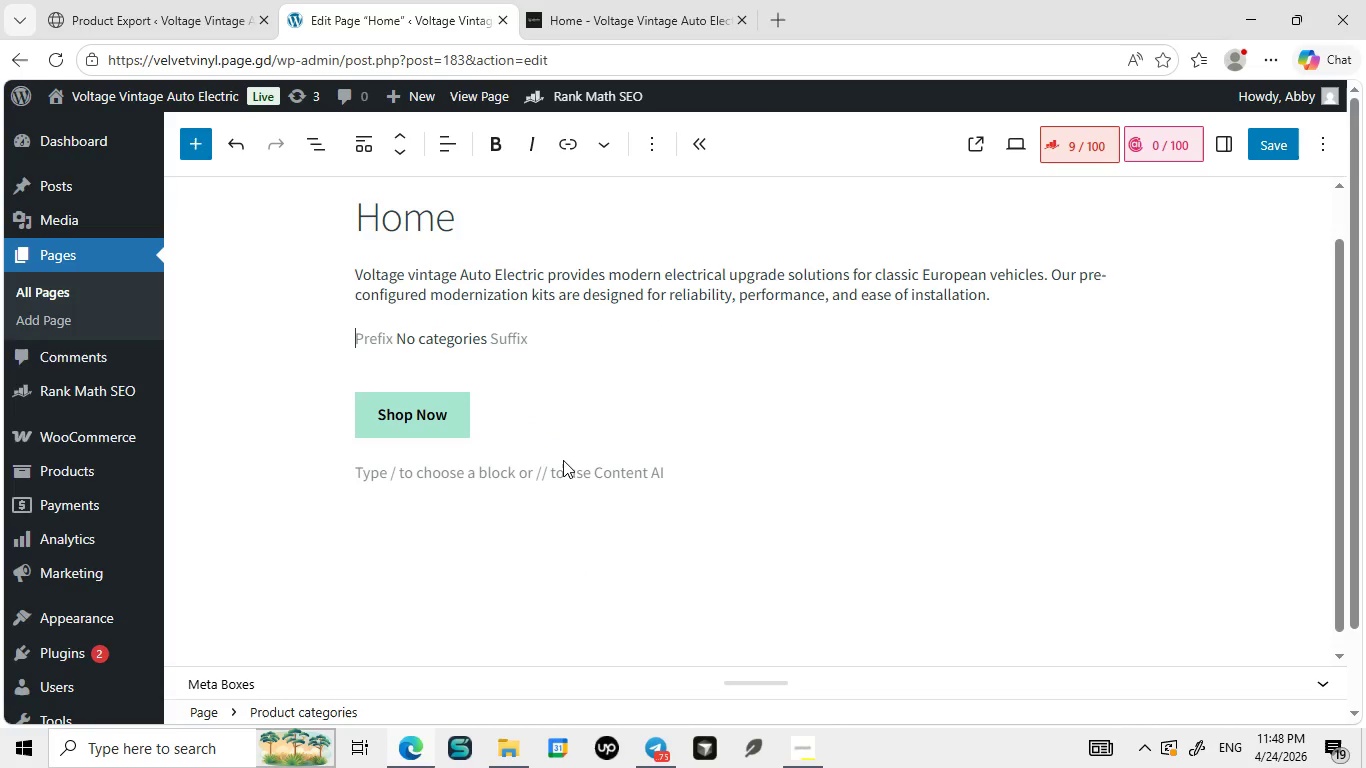 
left_click([563, 460])
 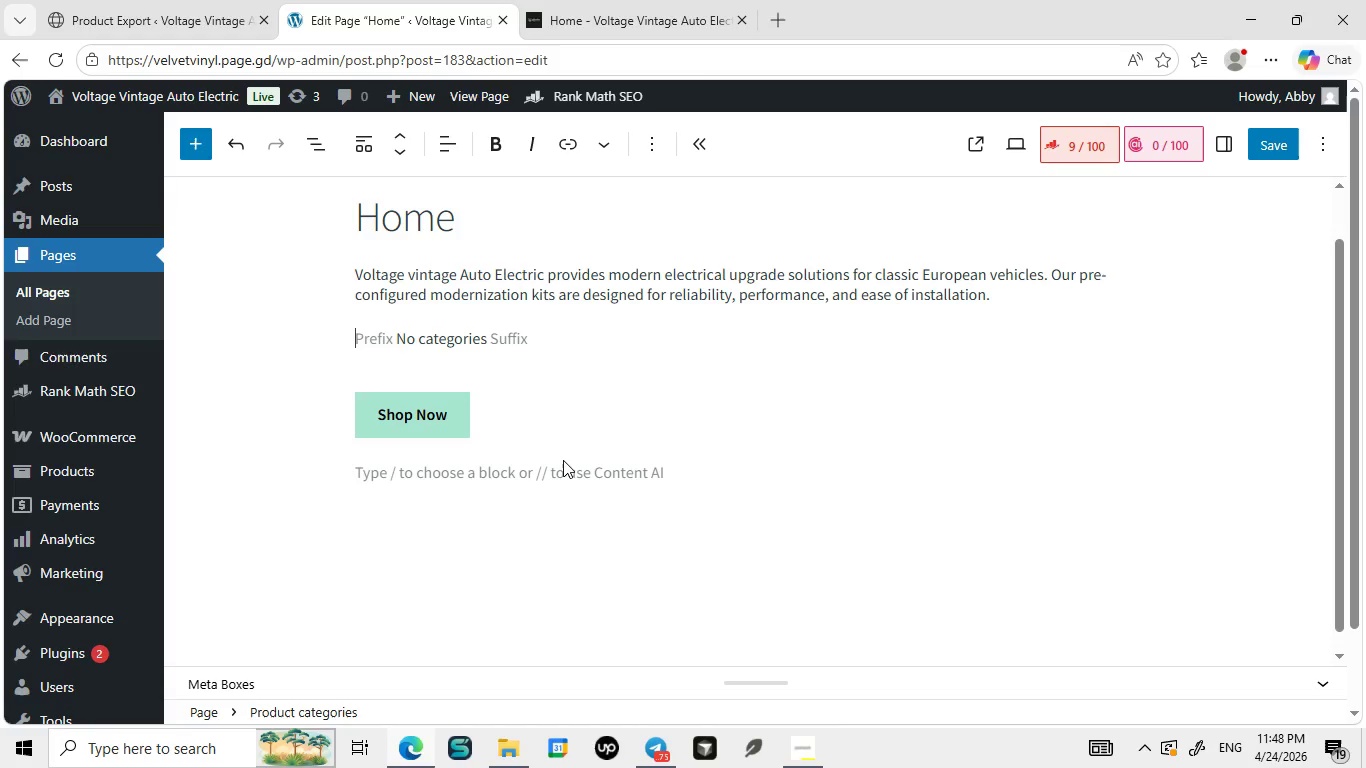 
wait(13.17)
 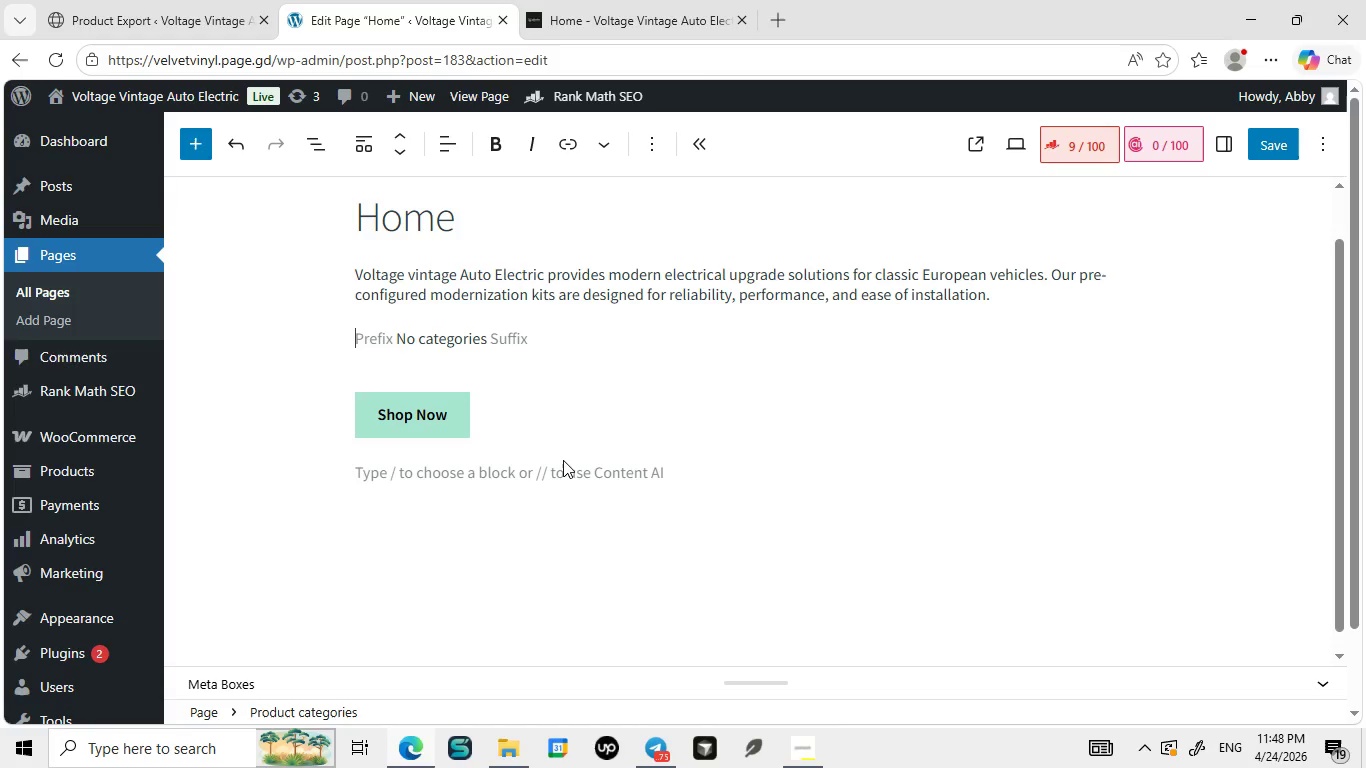 
left_click_drag(start_coordinate=[560, 340], to_coordinate=[566, 344])
 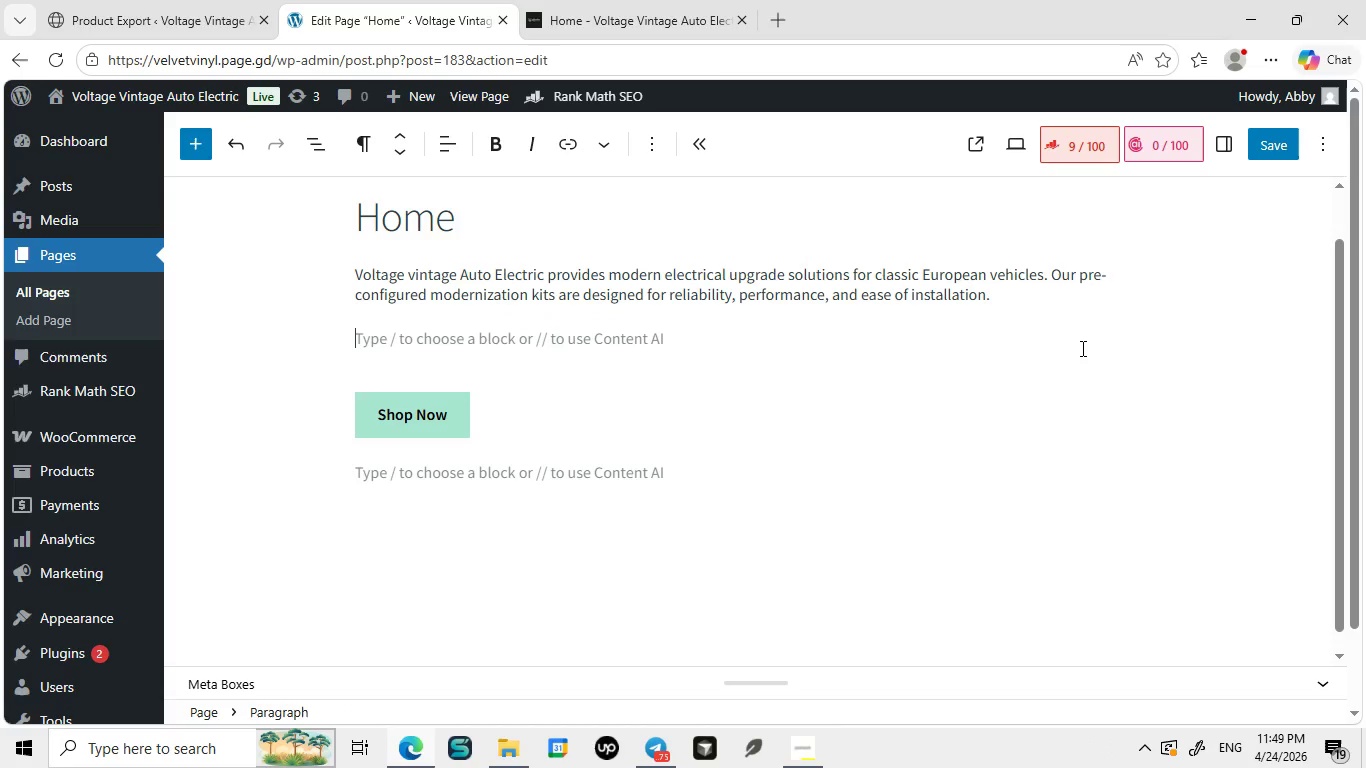 
key(Backspace)
 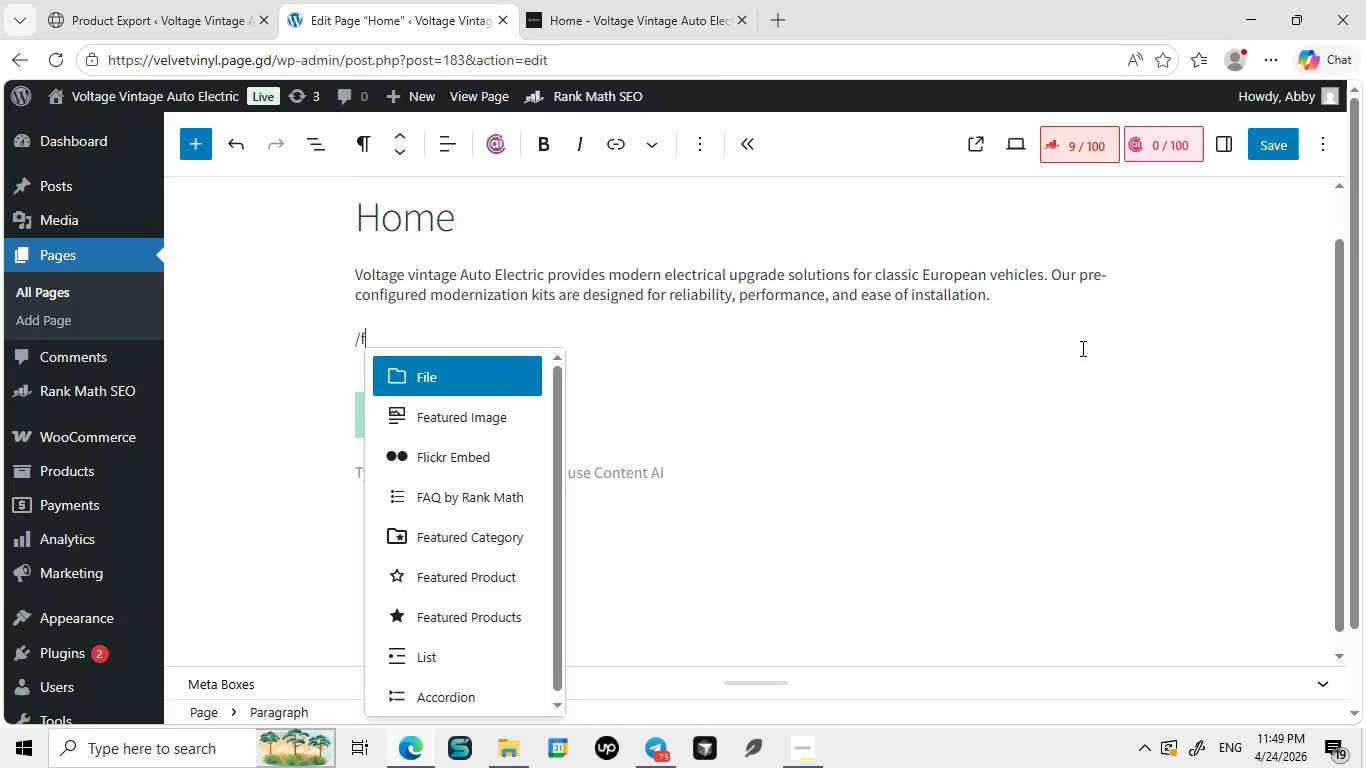 
key(Enter)
 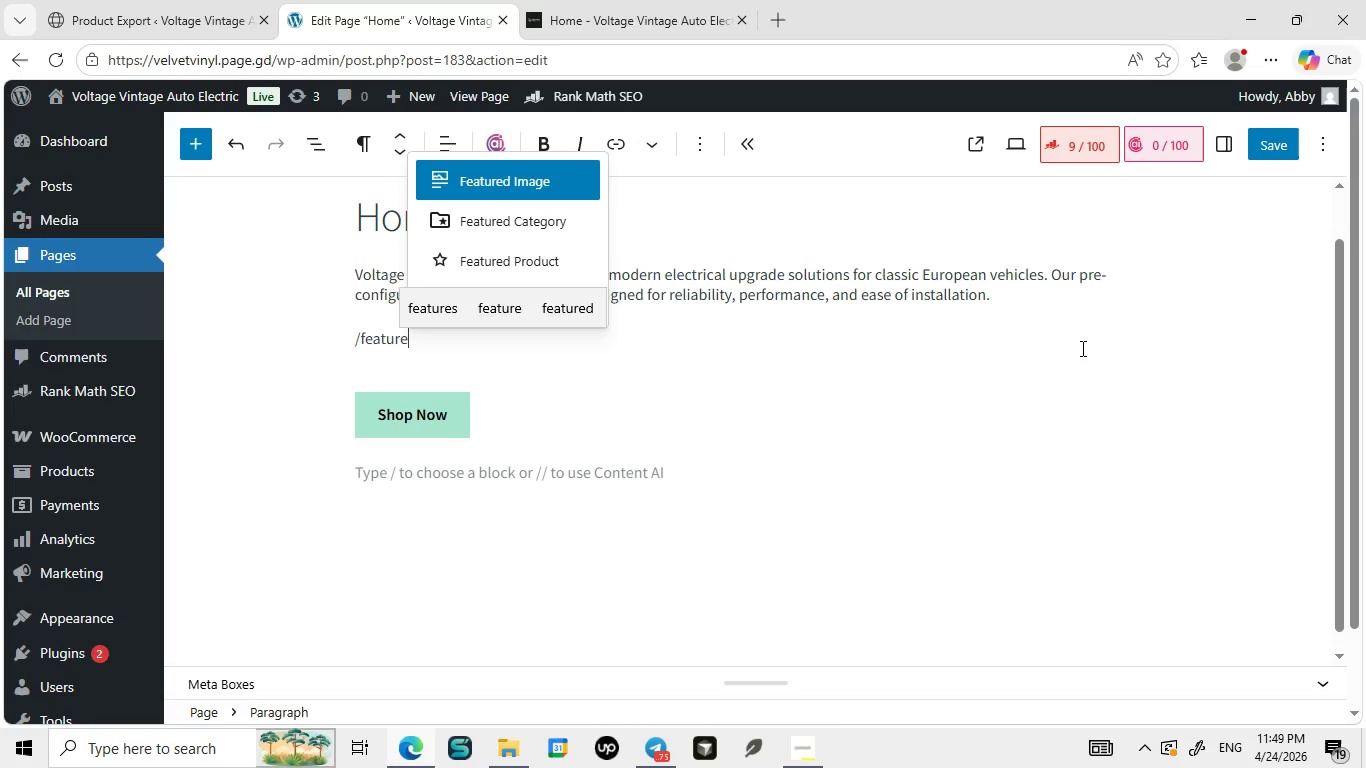 
type(/featu)
 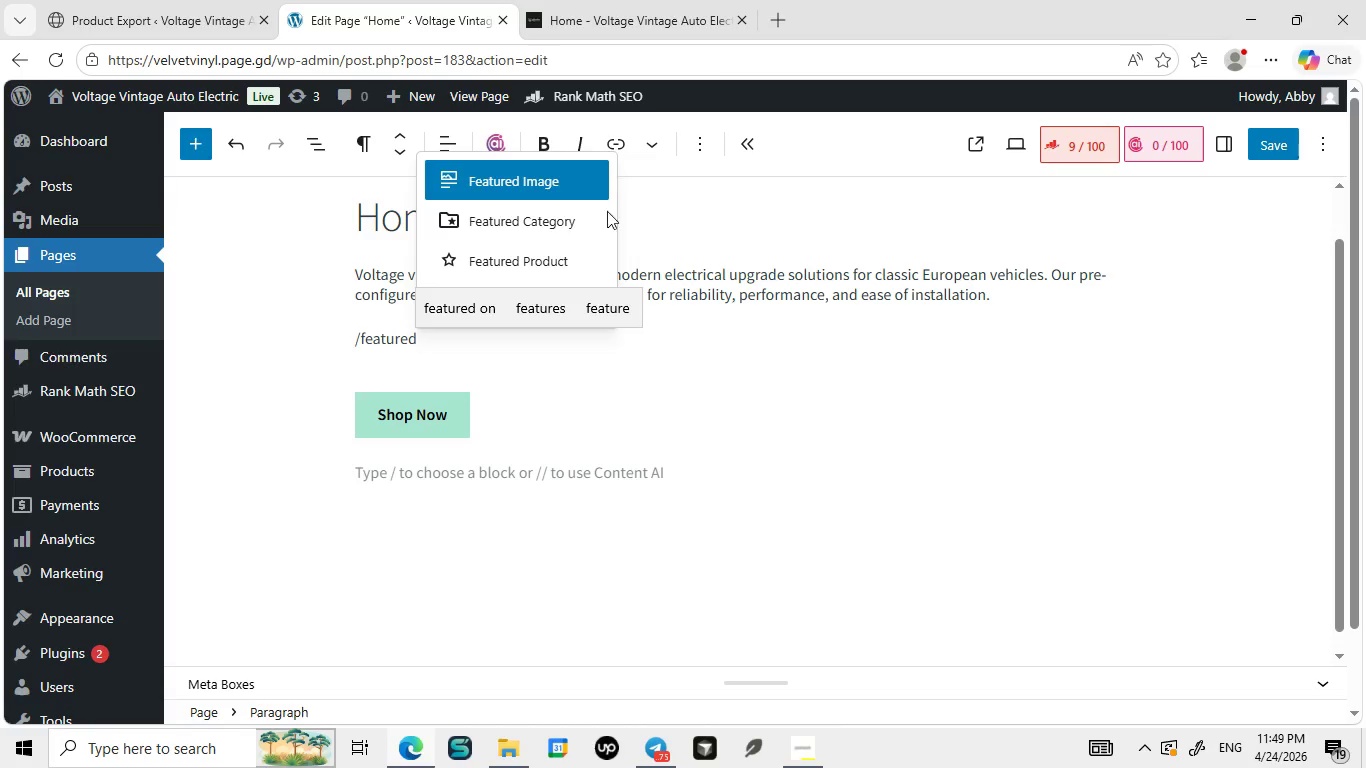 
type(red)
 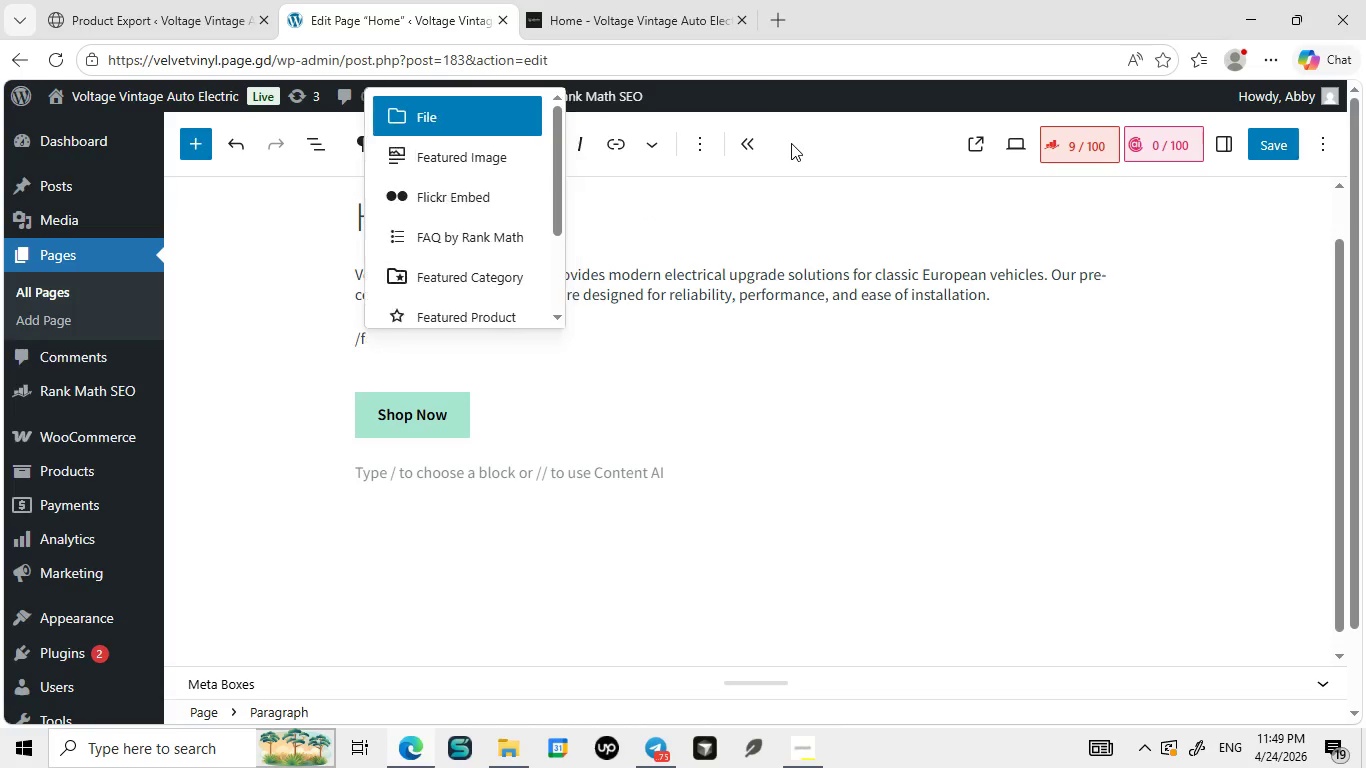 
hold_key(key=Backspace, duration=0.58)
 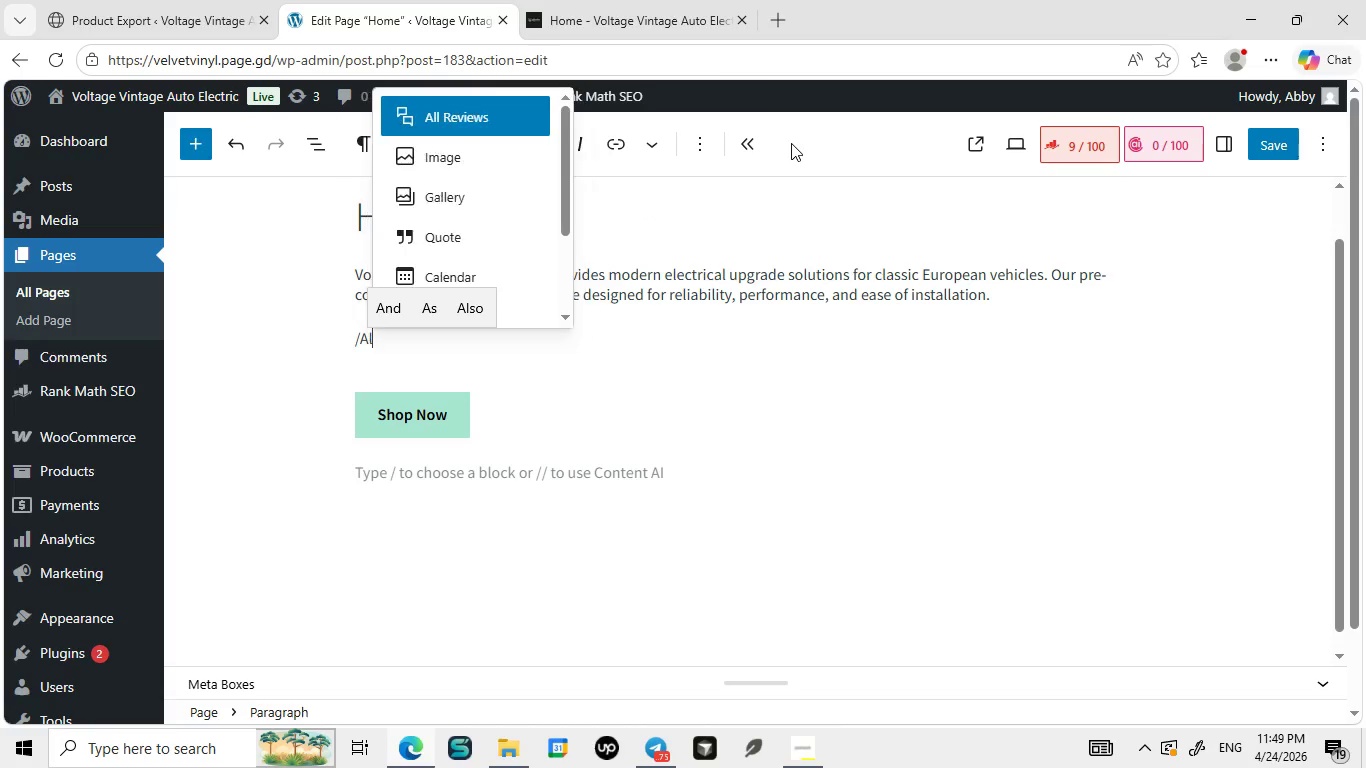 
key(Backspace)
key(Backspace)
key(Backspace)
key(Backspace)
key(Backspace)
type(All cate)
 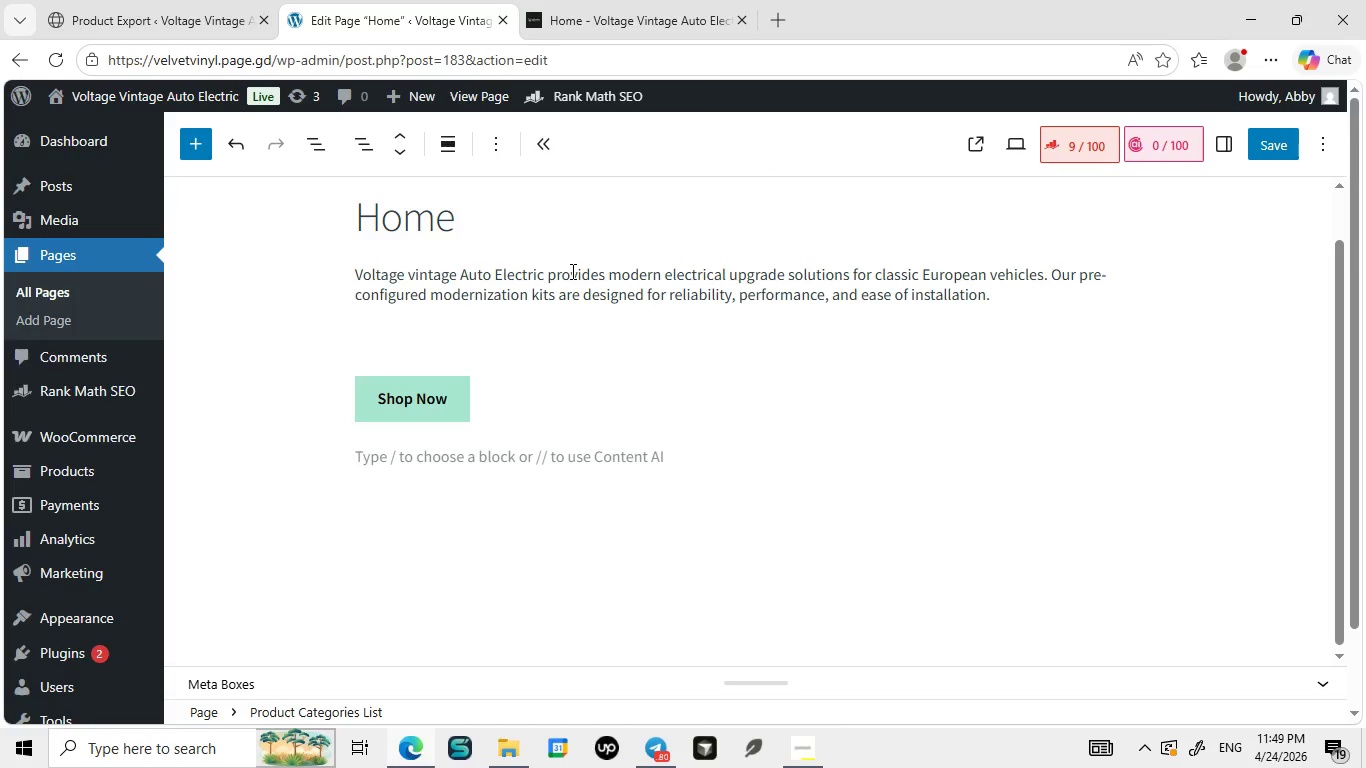 
left_click([571, 271])
 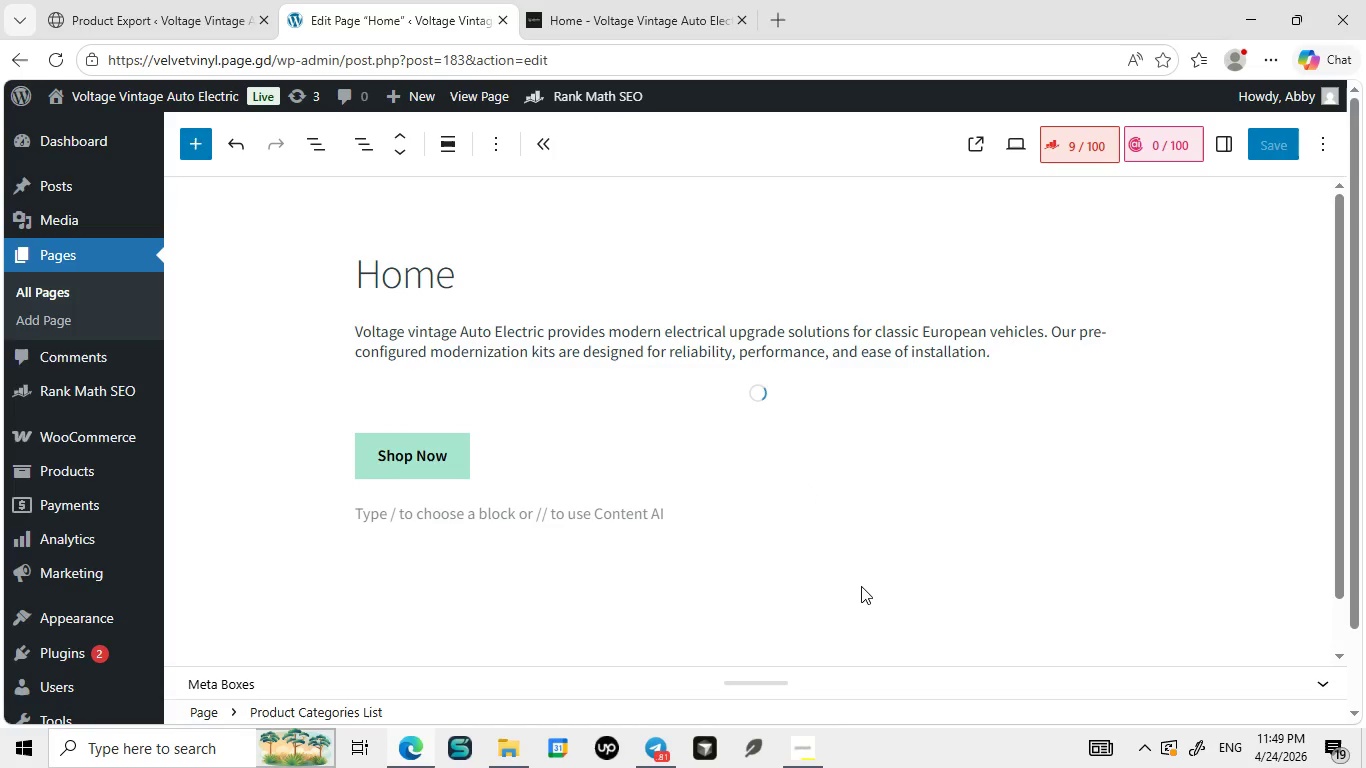 
wait(29.89)
 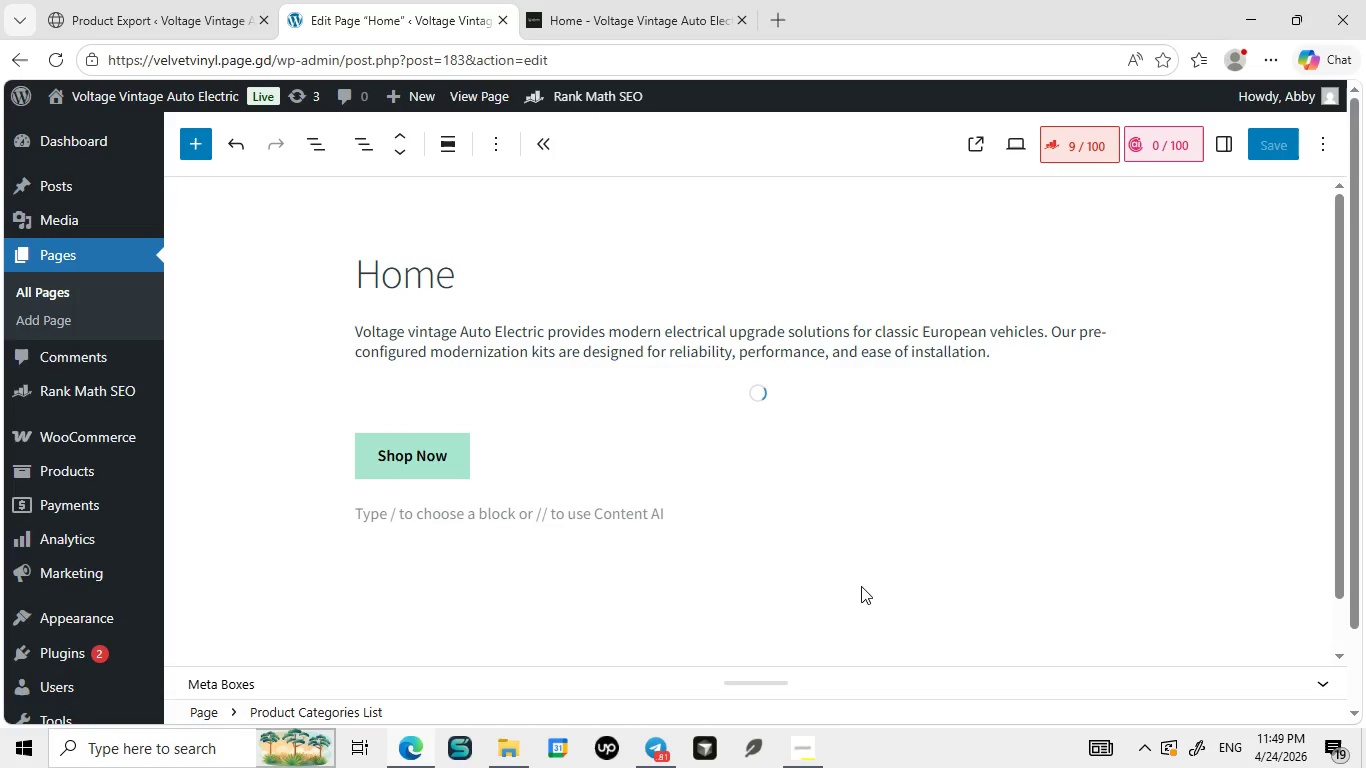 
left_click([152, 0])
 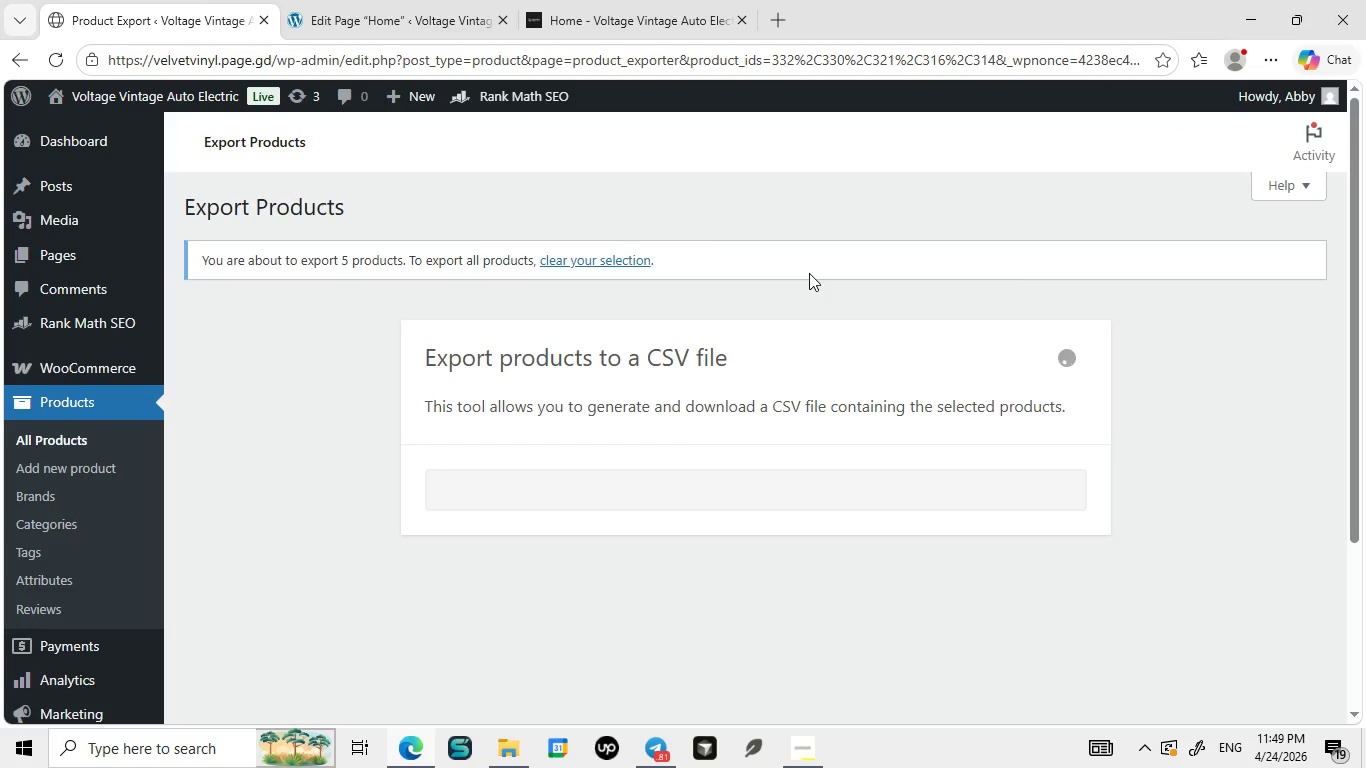 
left_click([1016, 656])
 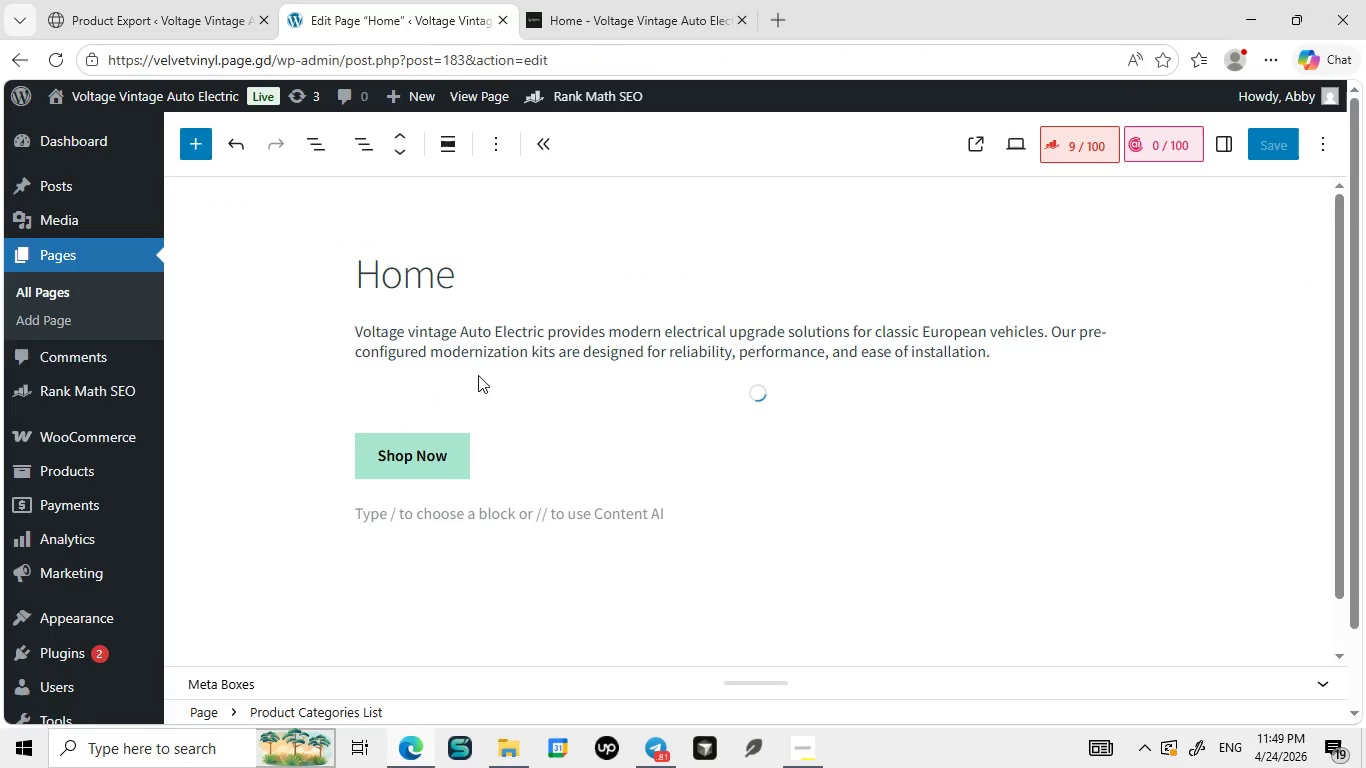 
left_click([441, 30])
 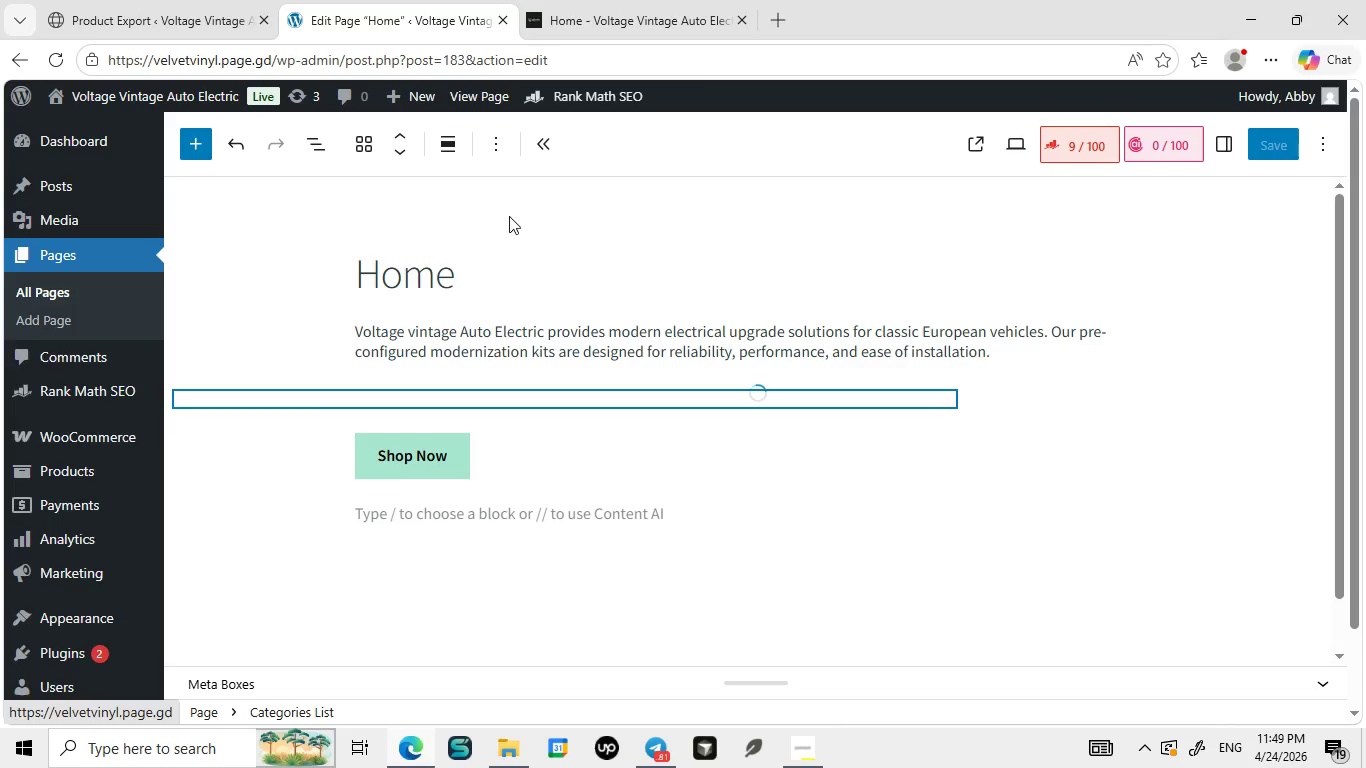 
left_click([758, 389])
 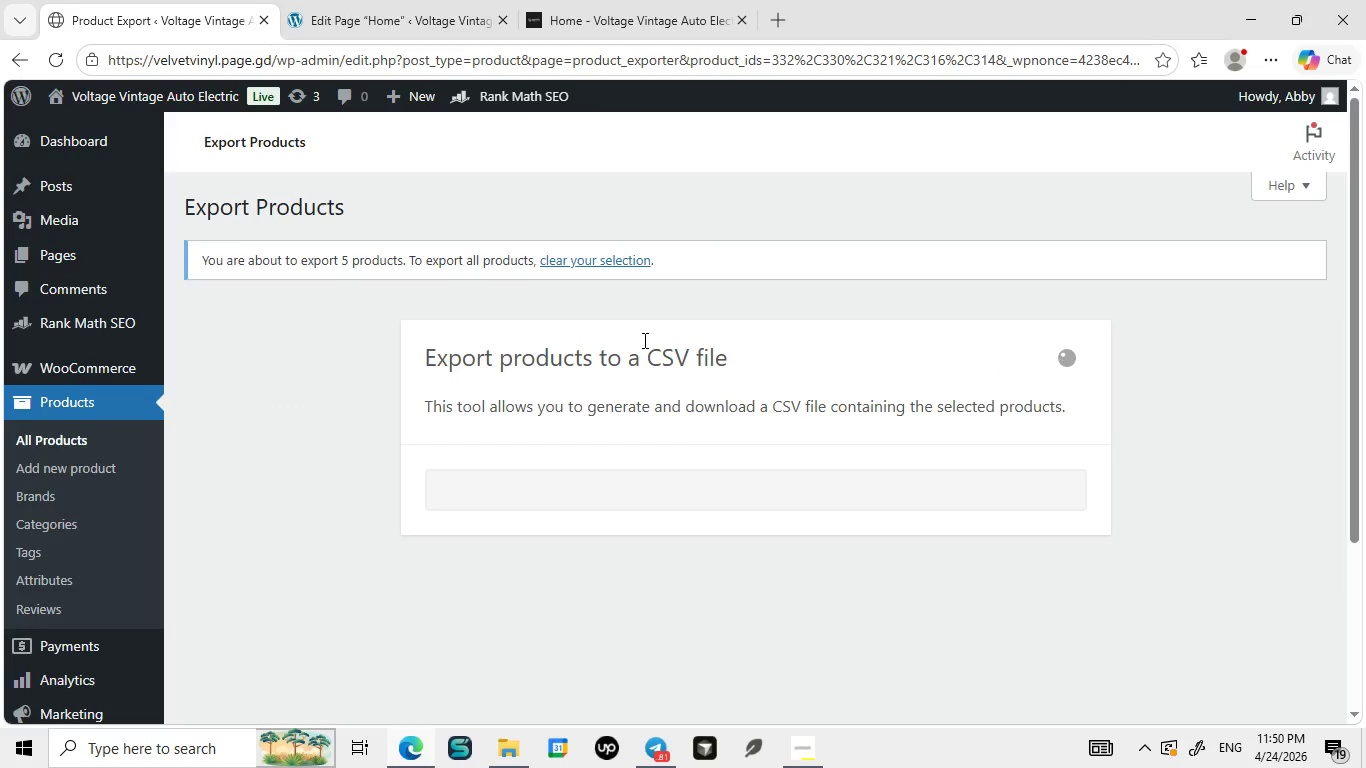 
left_click([211, 0])
 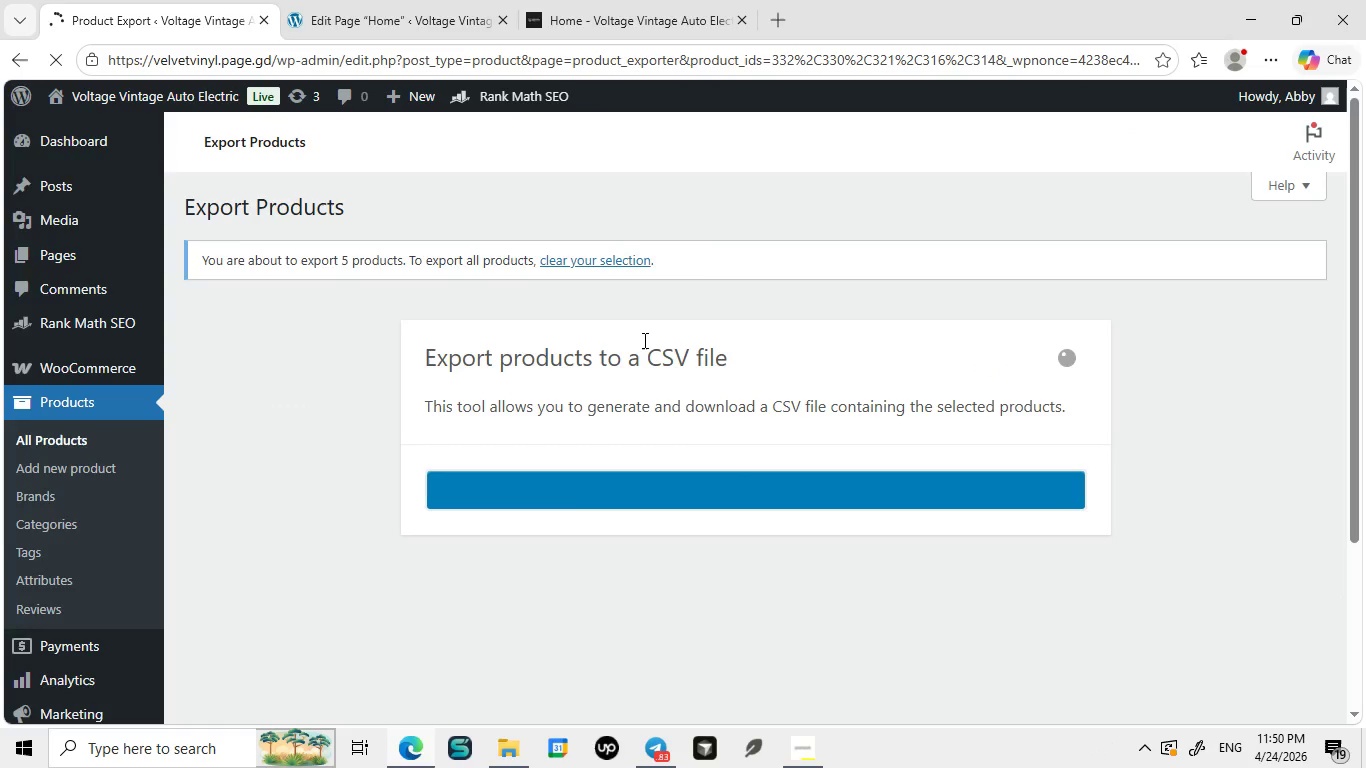 
wait(9.97)
 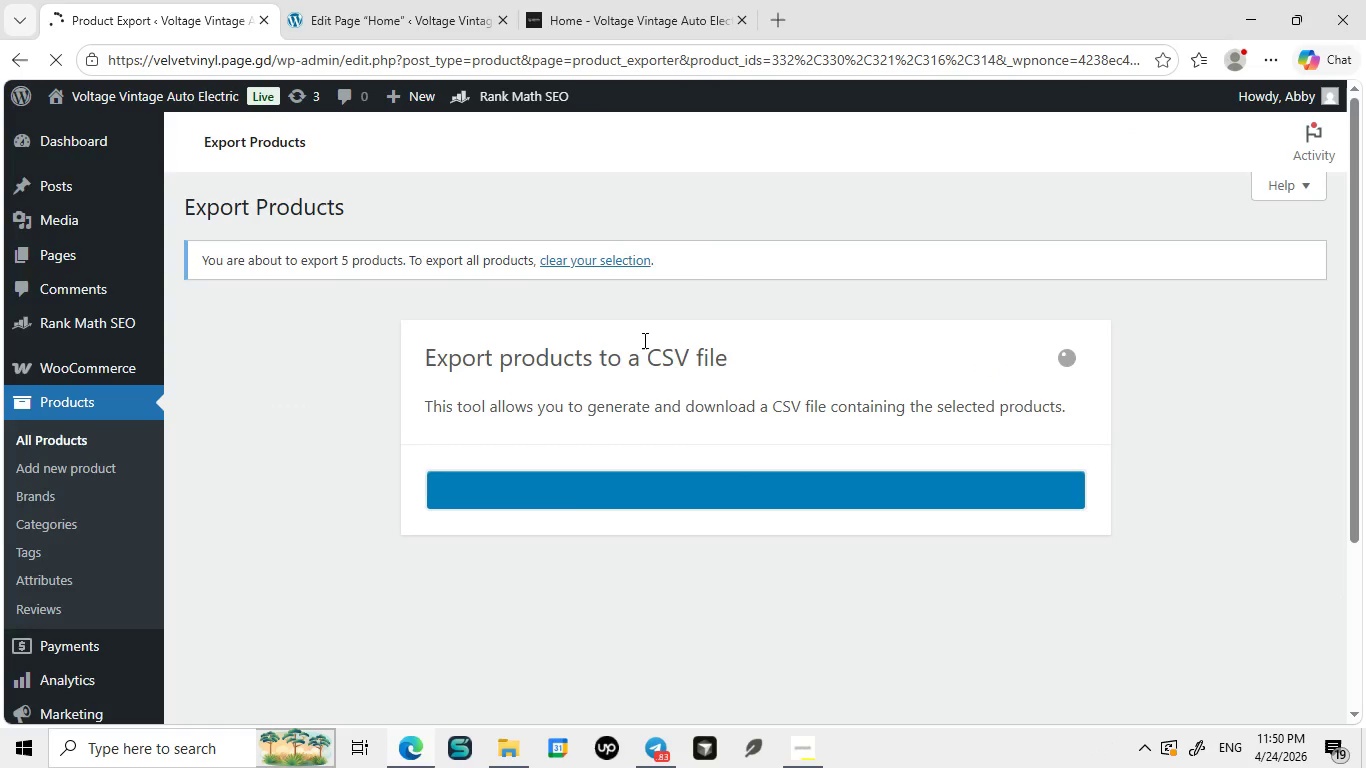 
left_click([994, 633])
 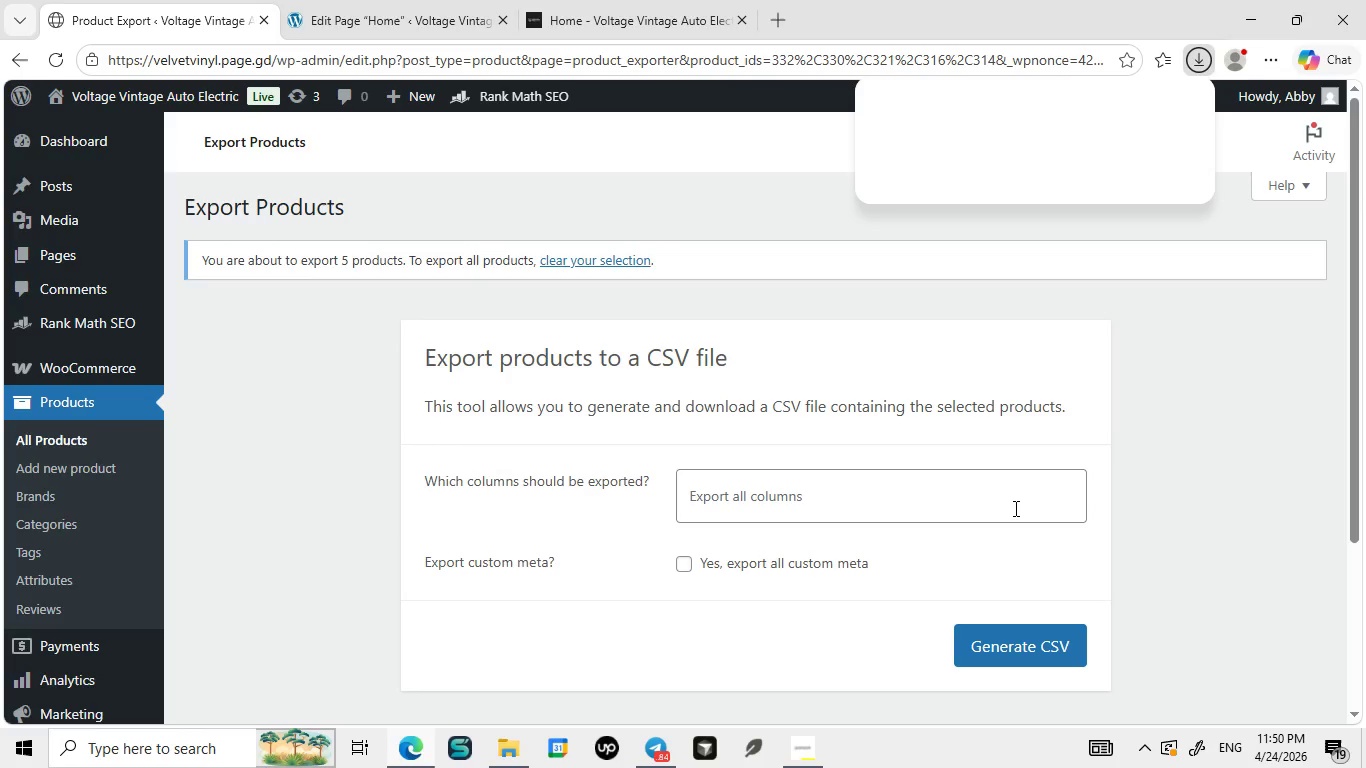 
wait(12.81)
 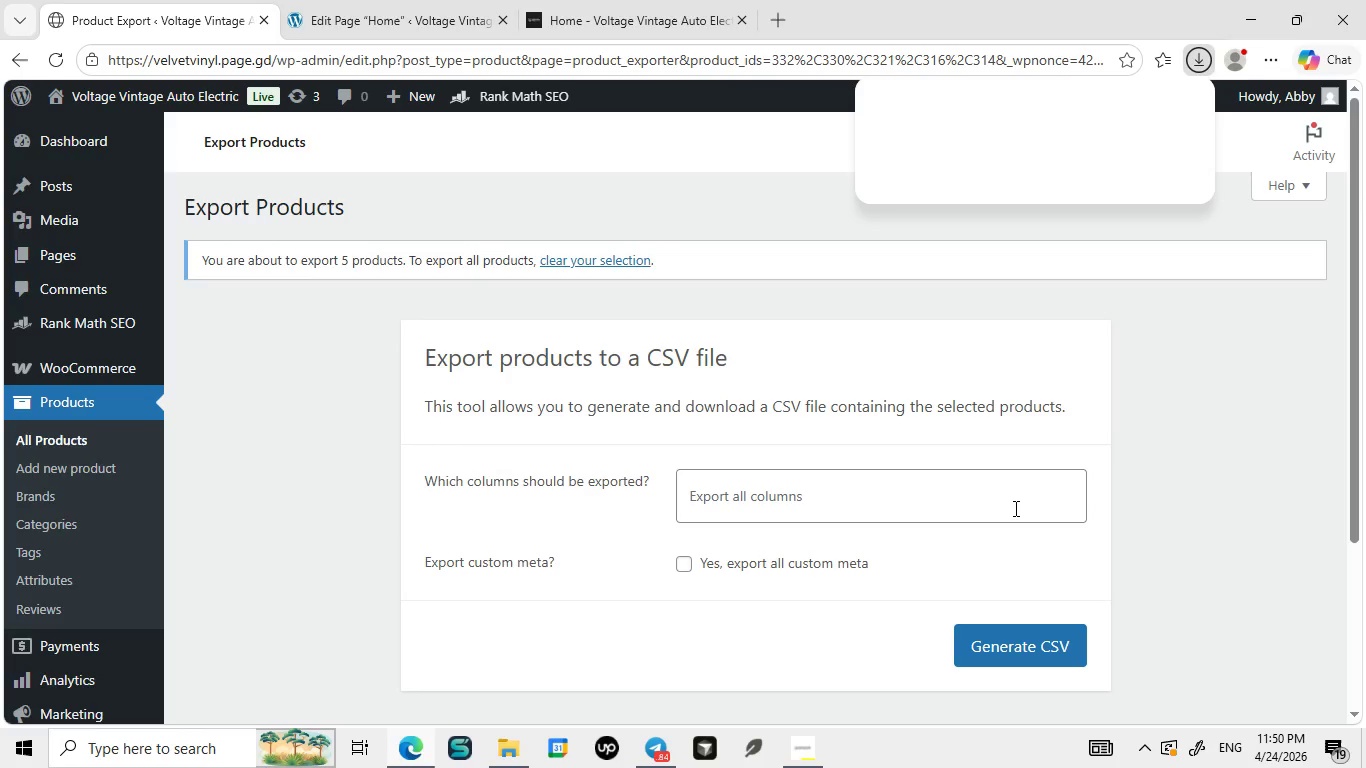 
left_click([1179, 240])
 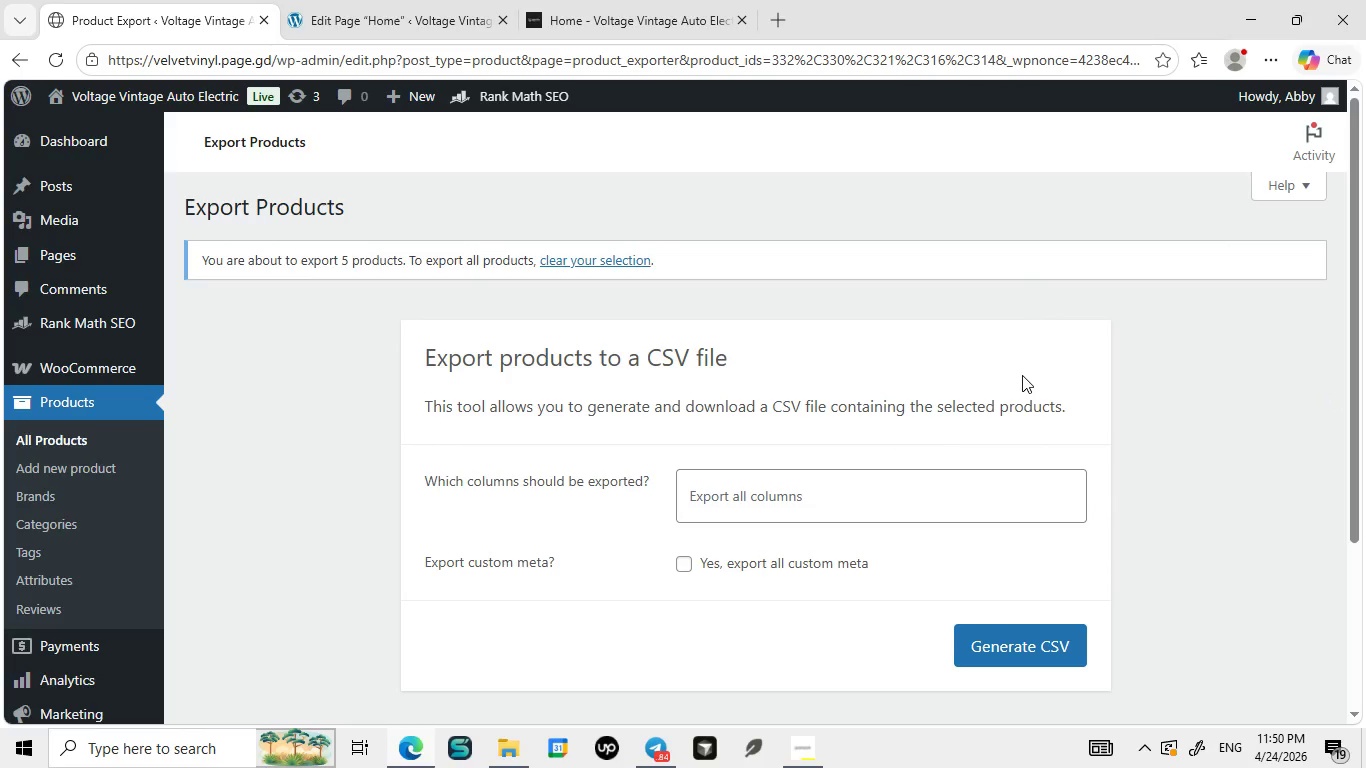 
left_click([1187, 295])
 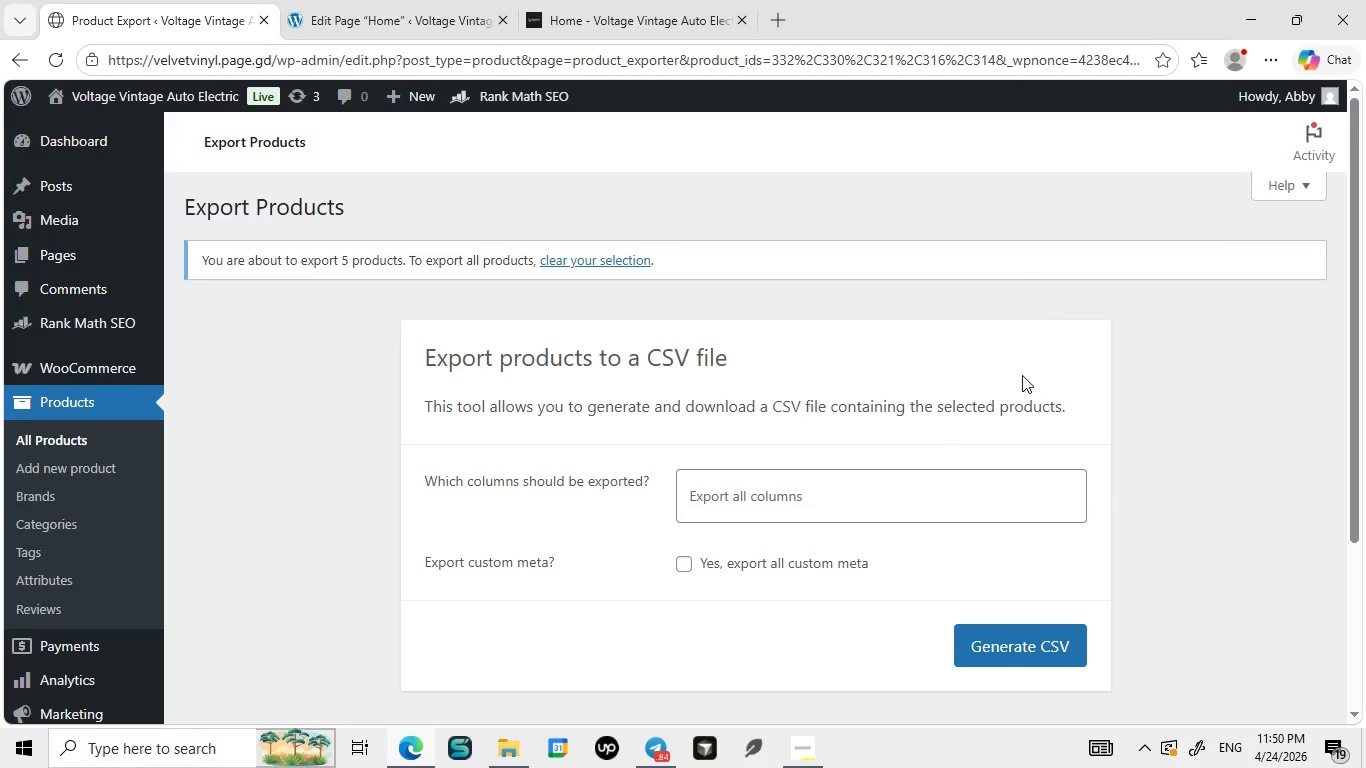 
left_click([1327, 392])
 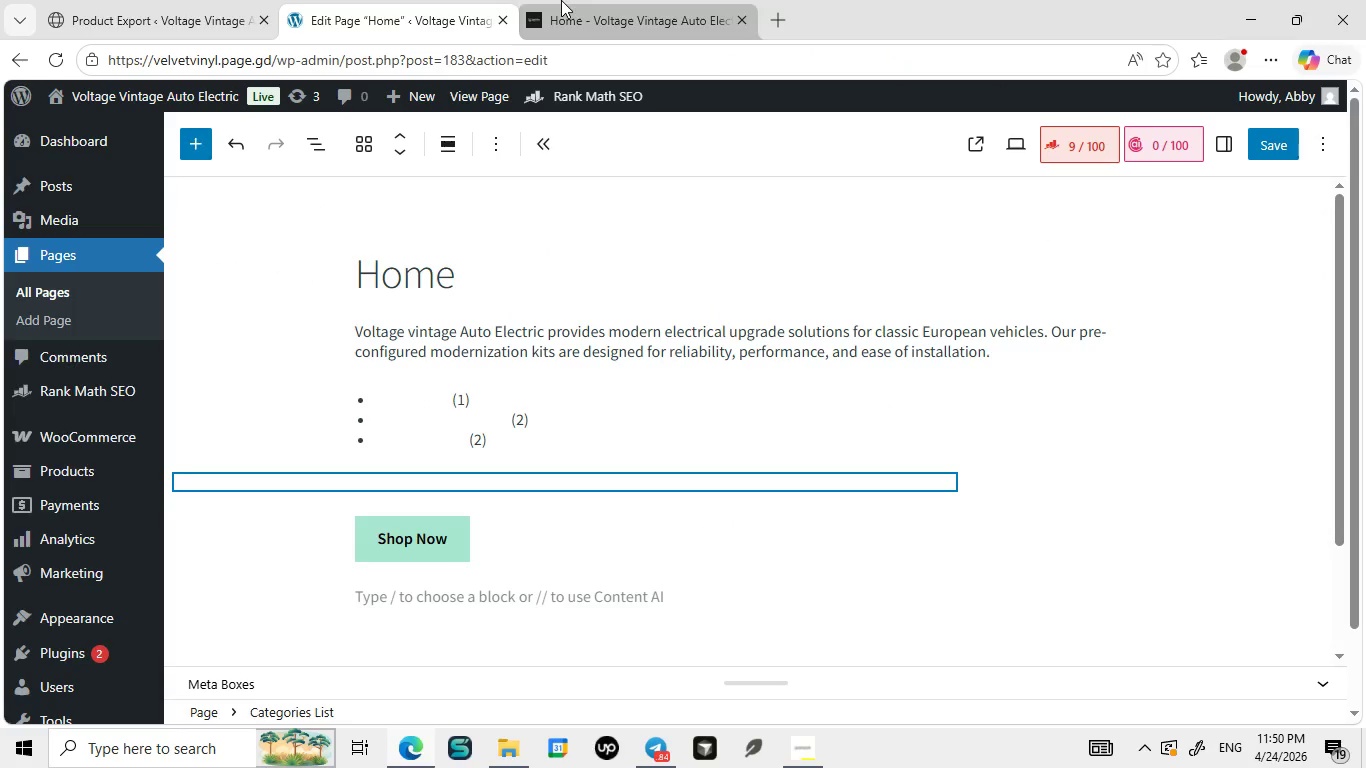 
left_click([375, 0])
 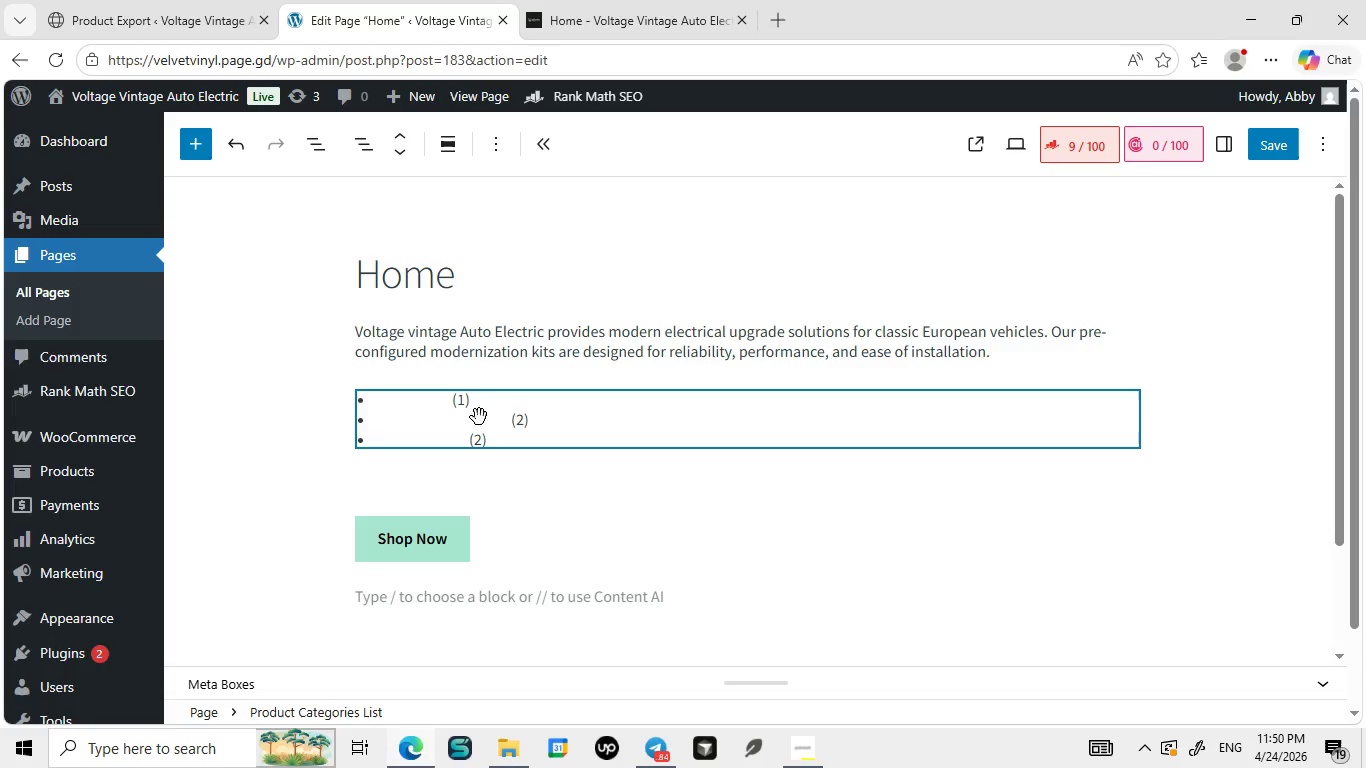 
left_click([441, 426])
 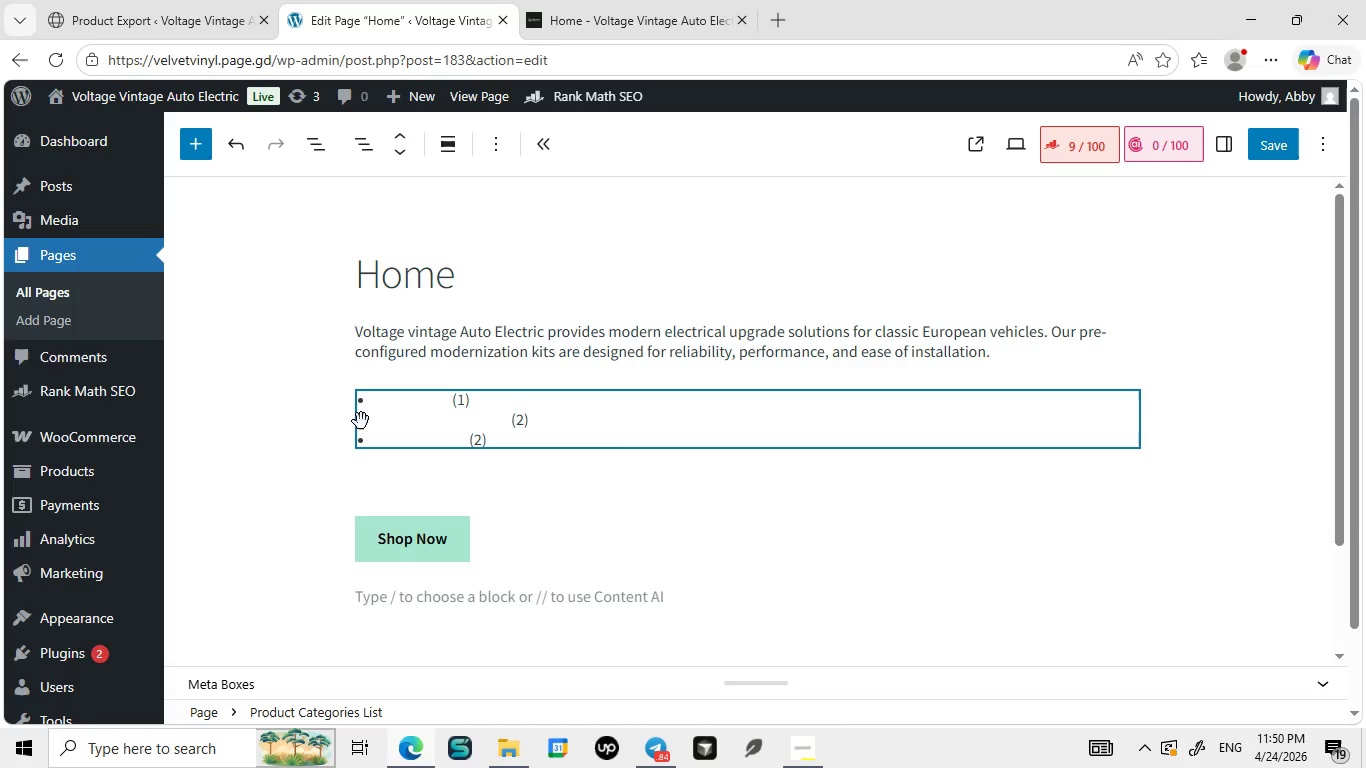 
double_click([456, 408])
 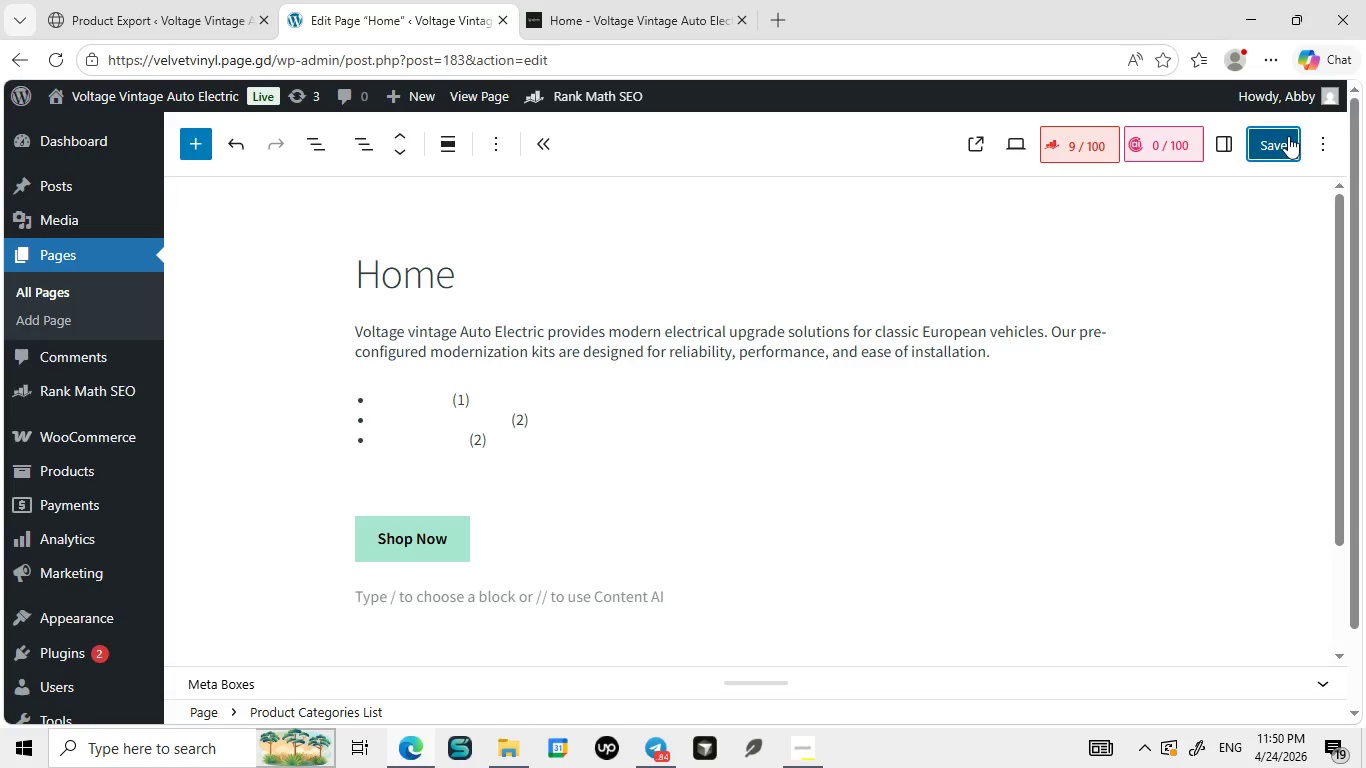 
left_click([361, 421])
 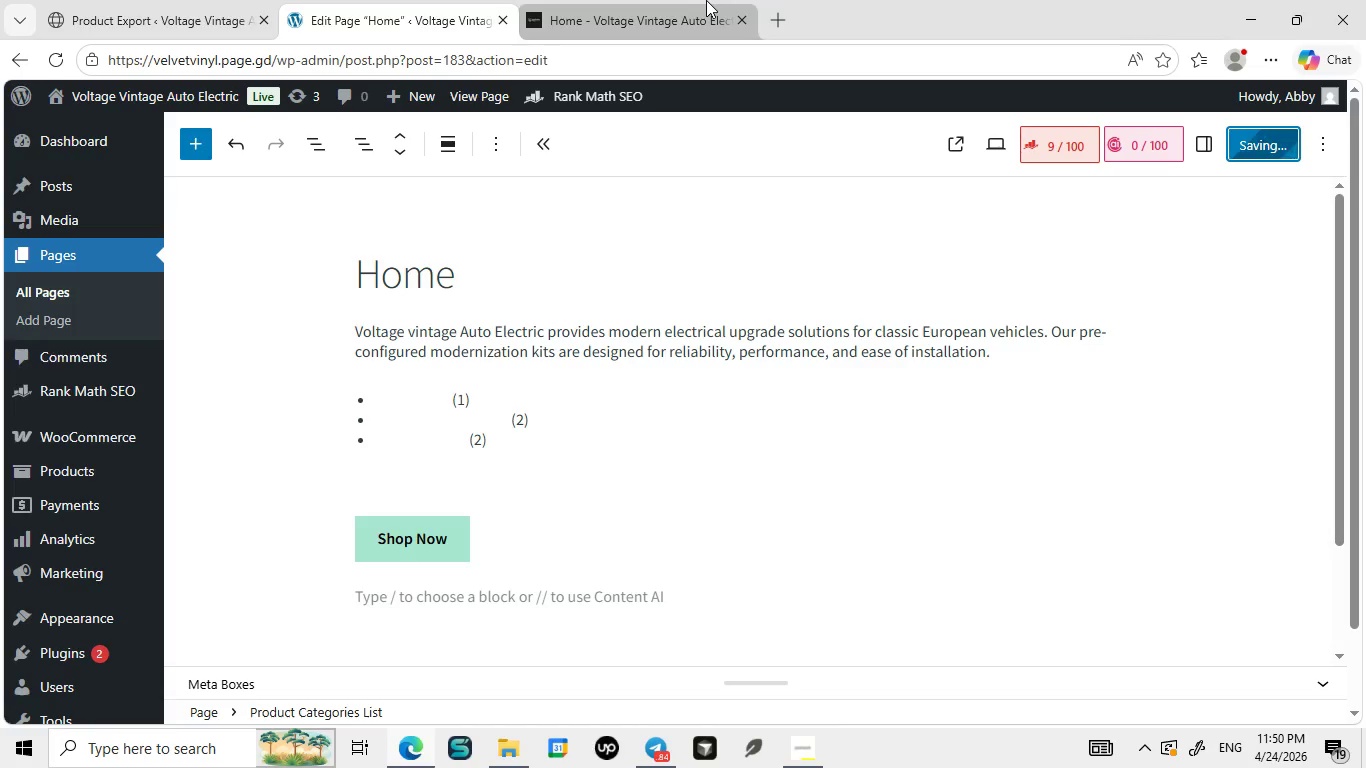 
left_click([1288, 136])
 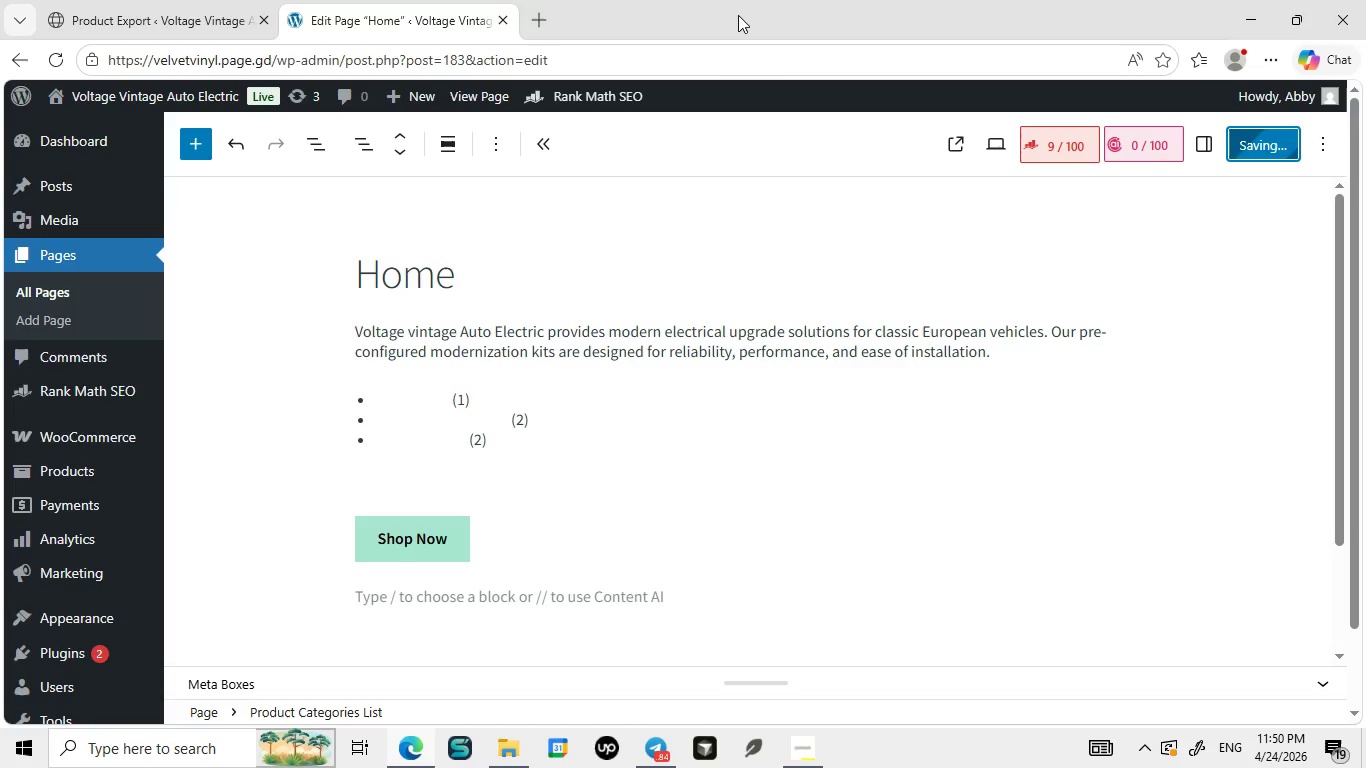 
left_click([738, 15])
 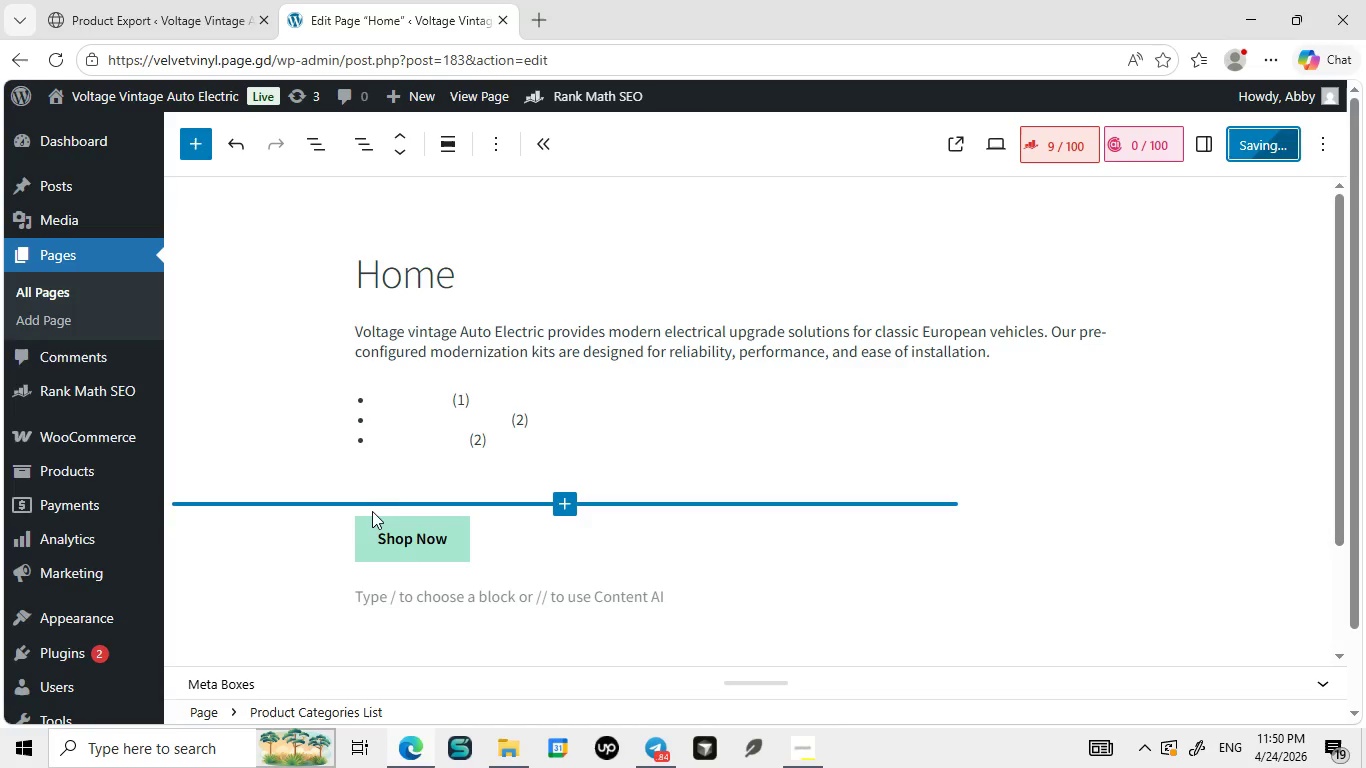 
mouse_move([403, 561])
 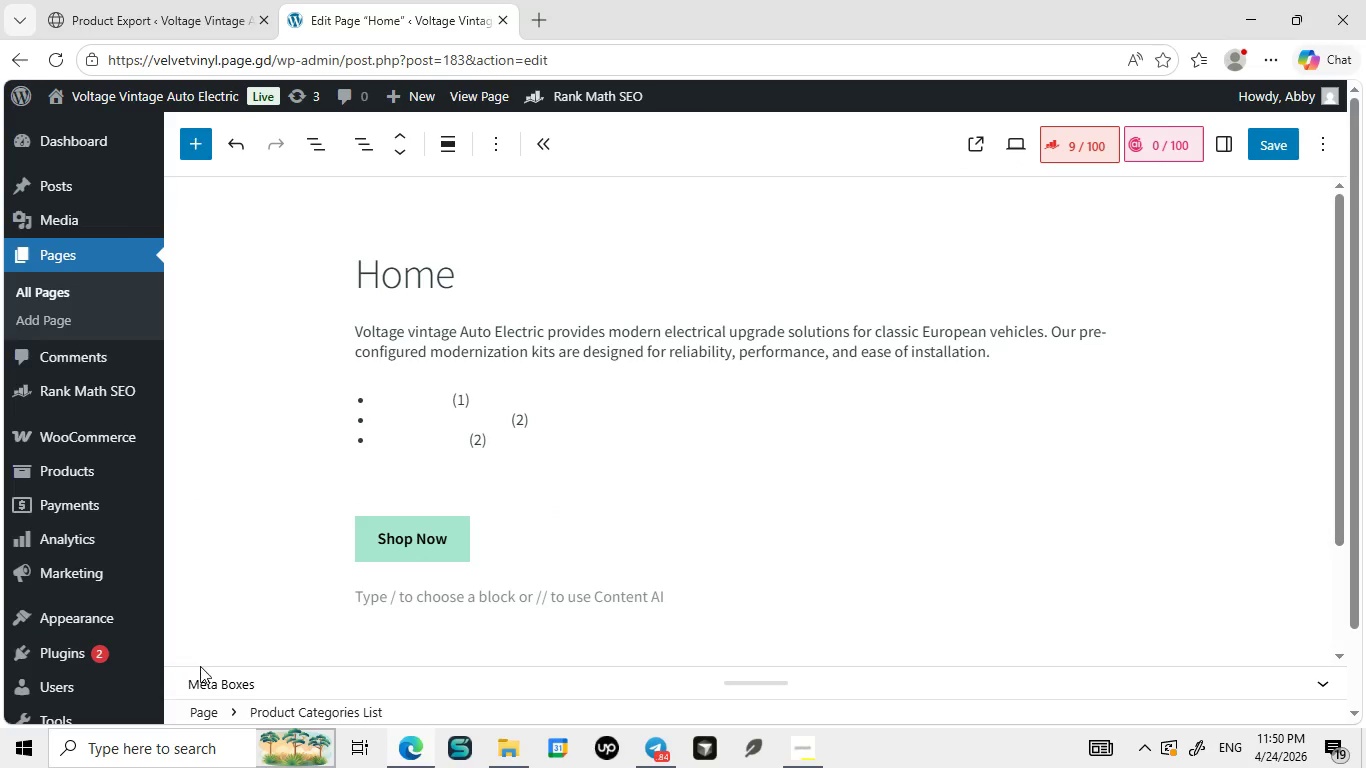 
left_click([188, 666])
 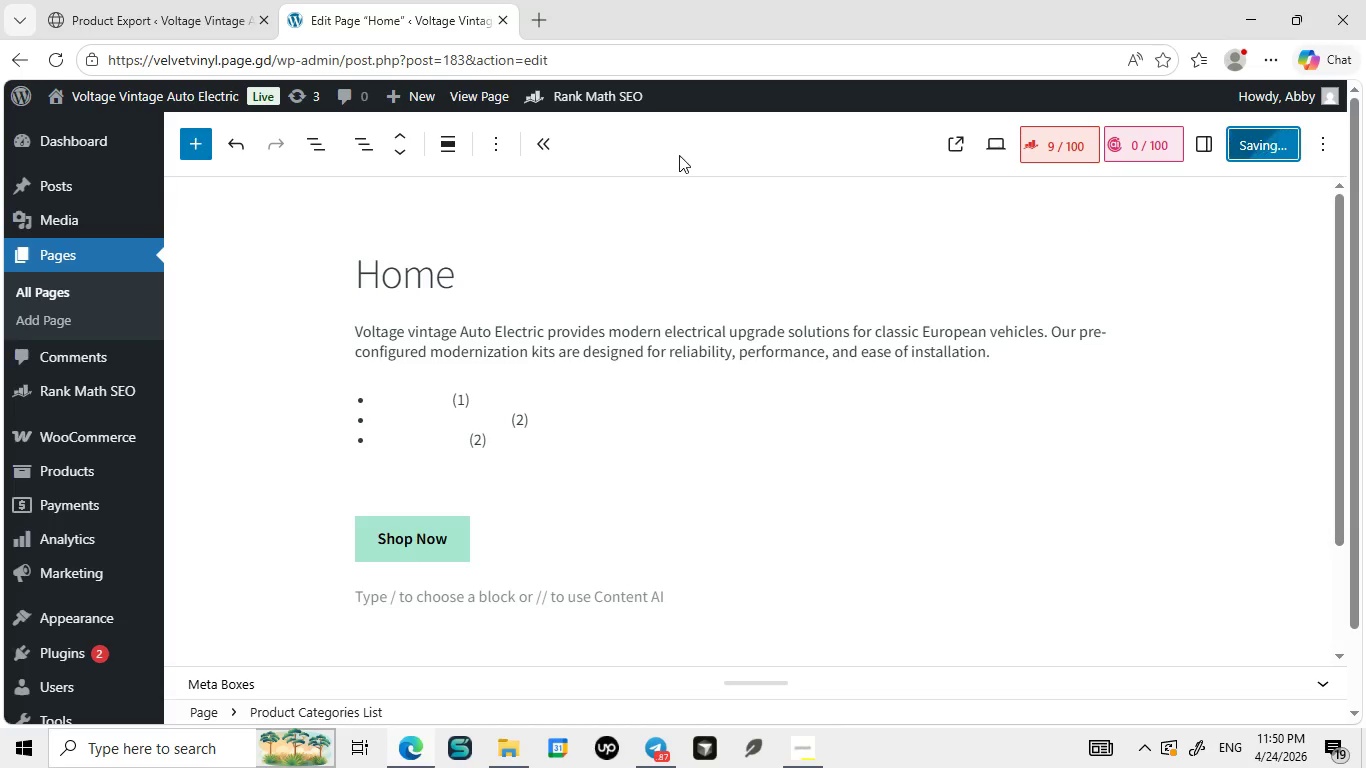 
left_click([1270, 145])
 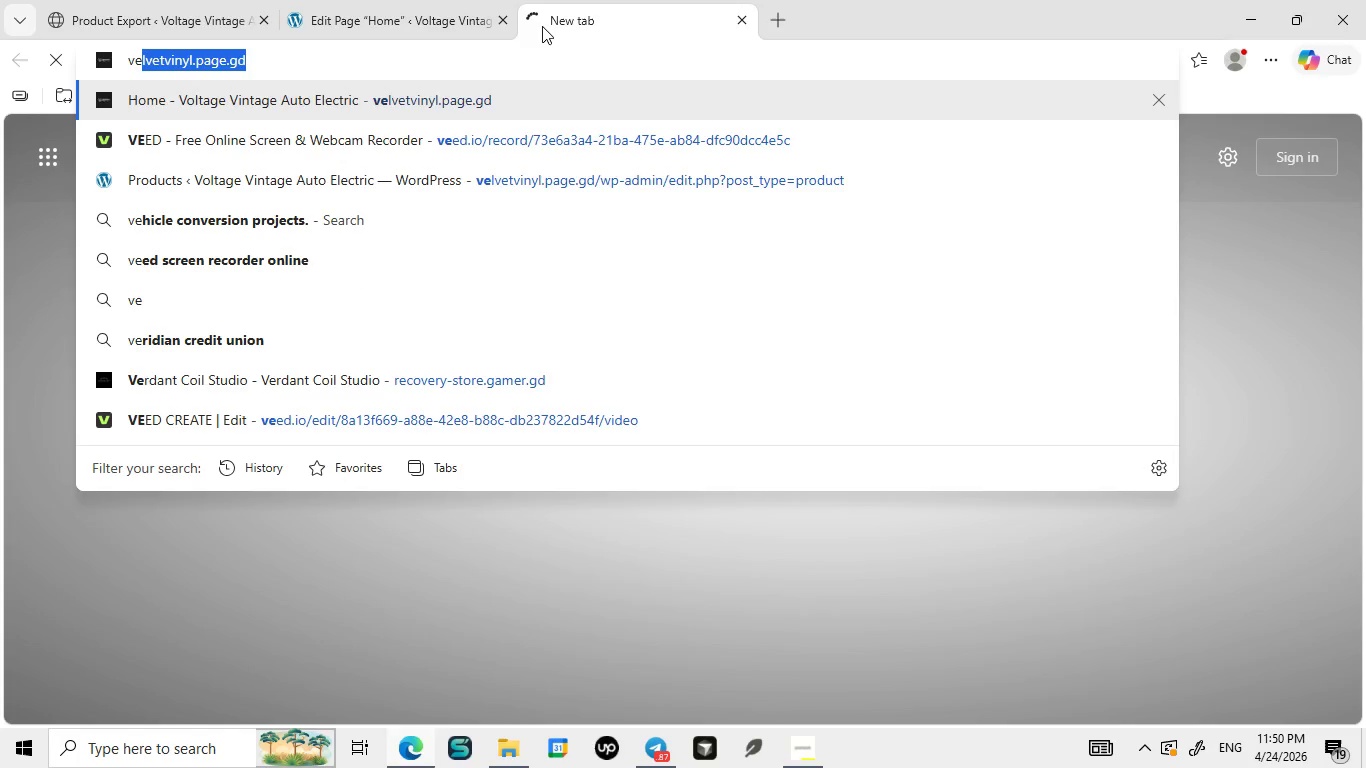 
left_click([542, 26])
 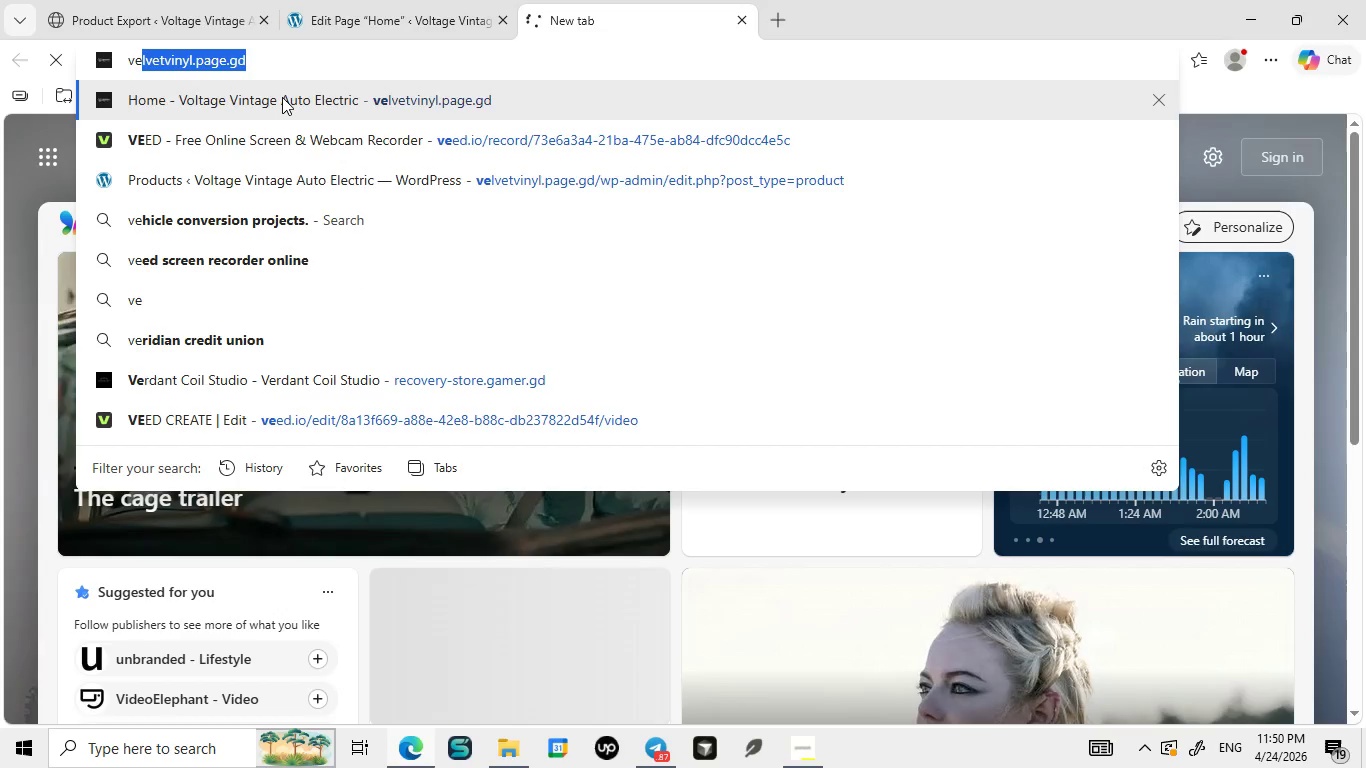 
key(V)
 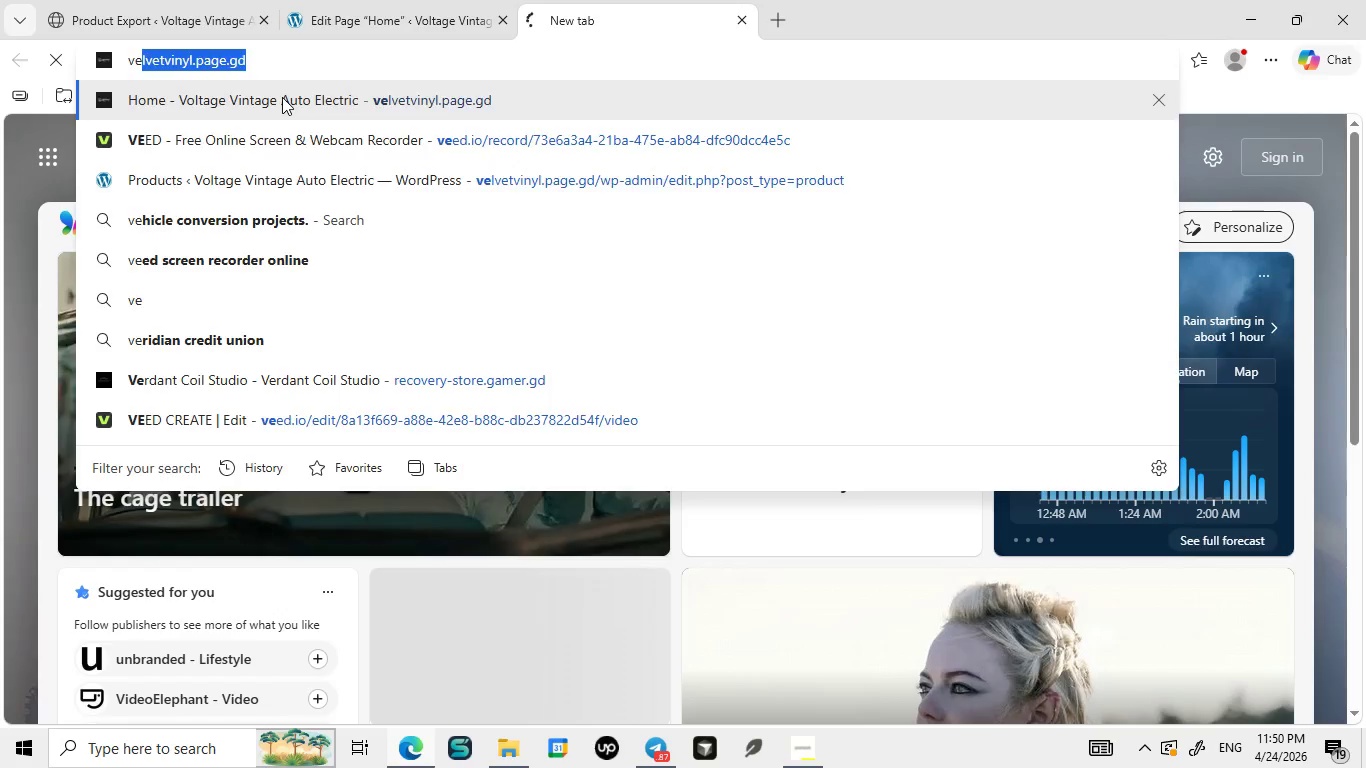 
key(E)
 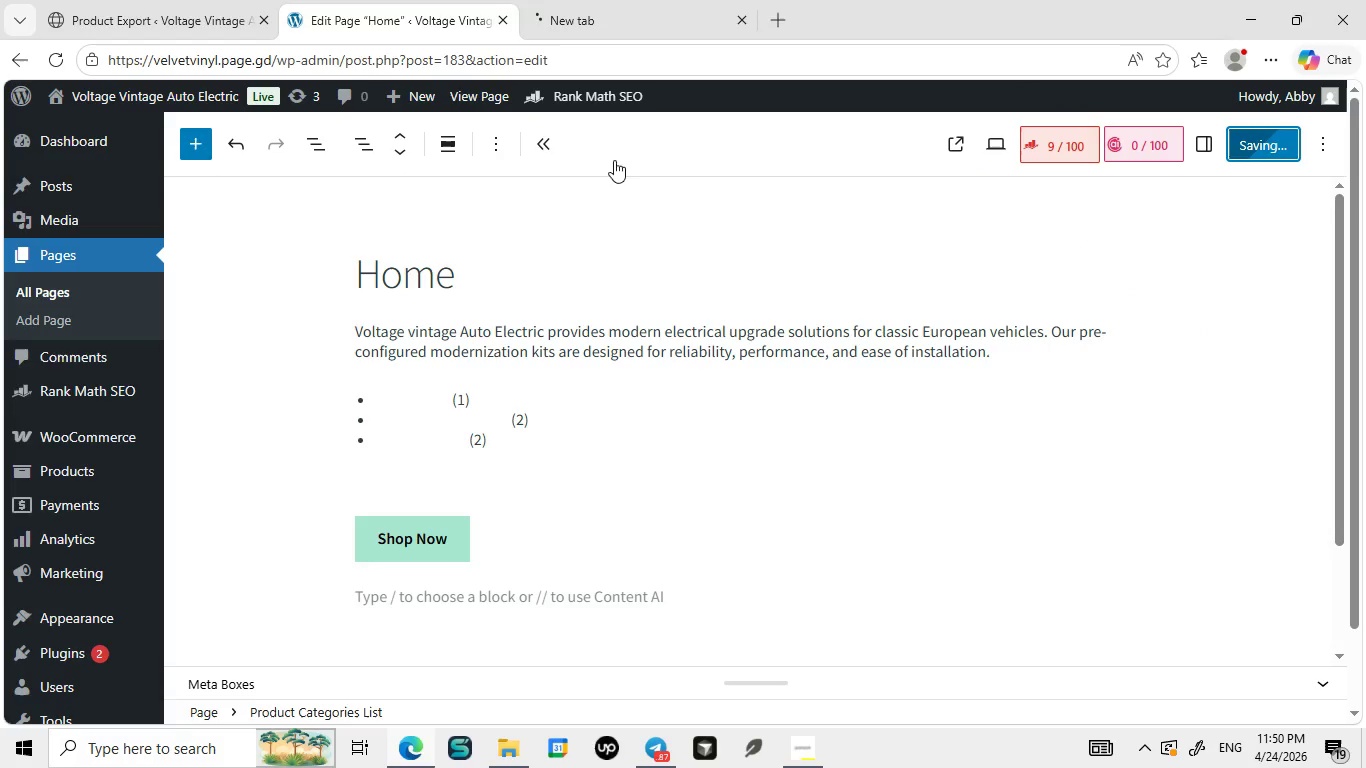 
left_click([282, 97])
 